 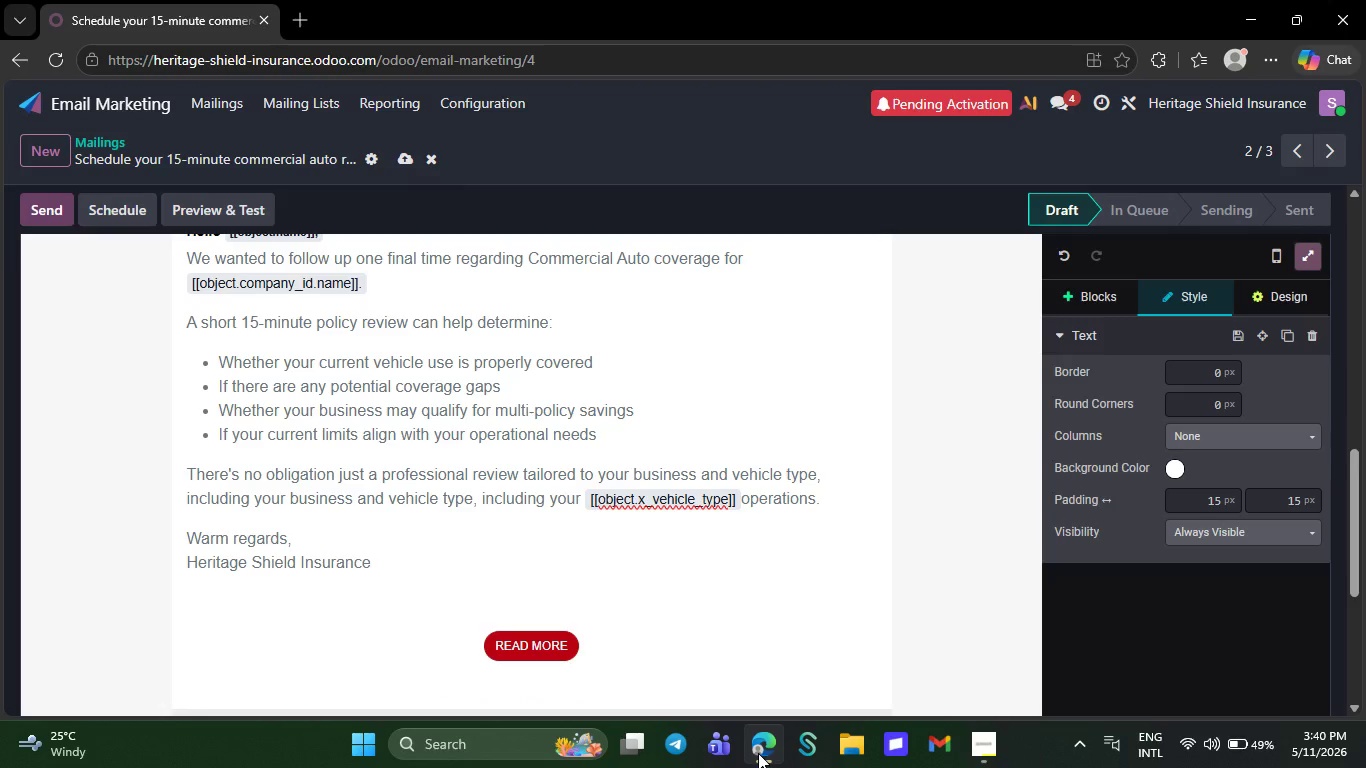 
left_click([459, 623])
 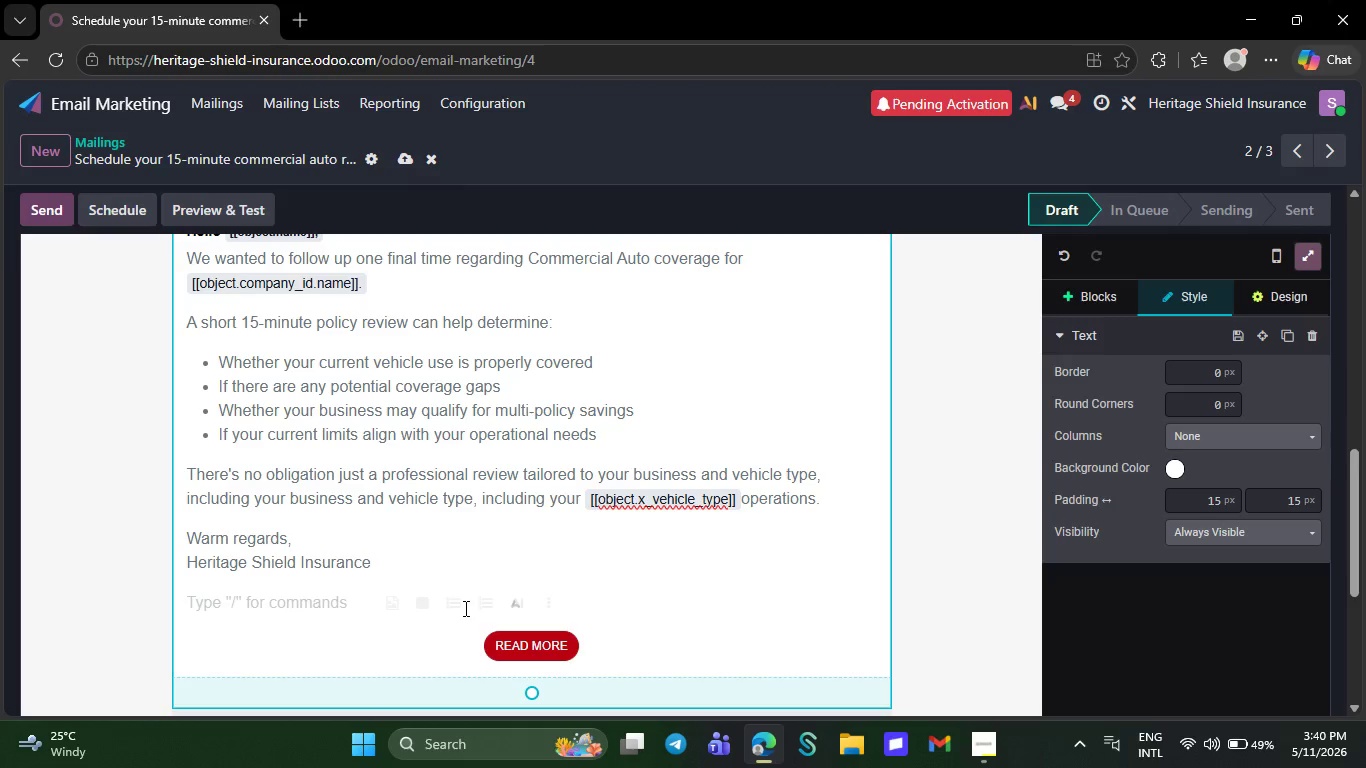 
left_click([464, 608])
 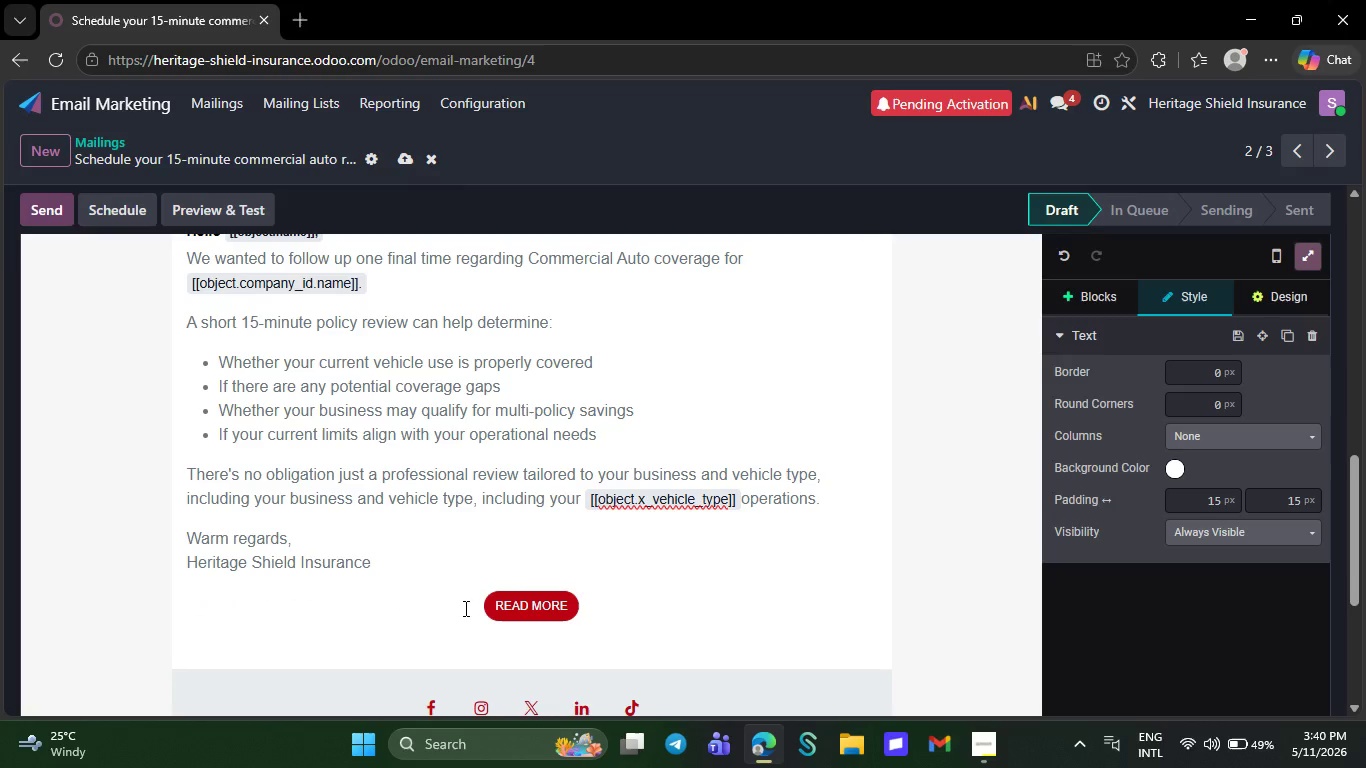 
key(Backspace)
 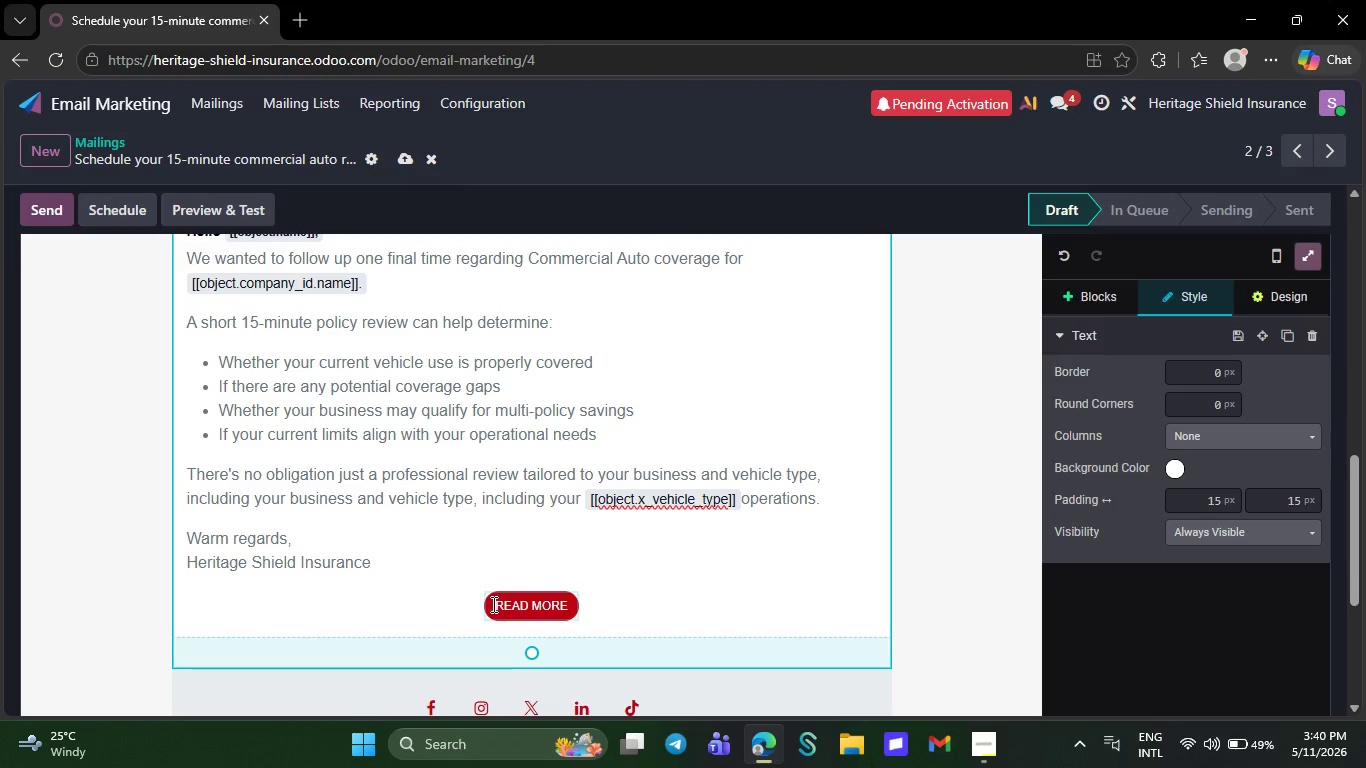 
wait(6.67)
 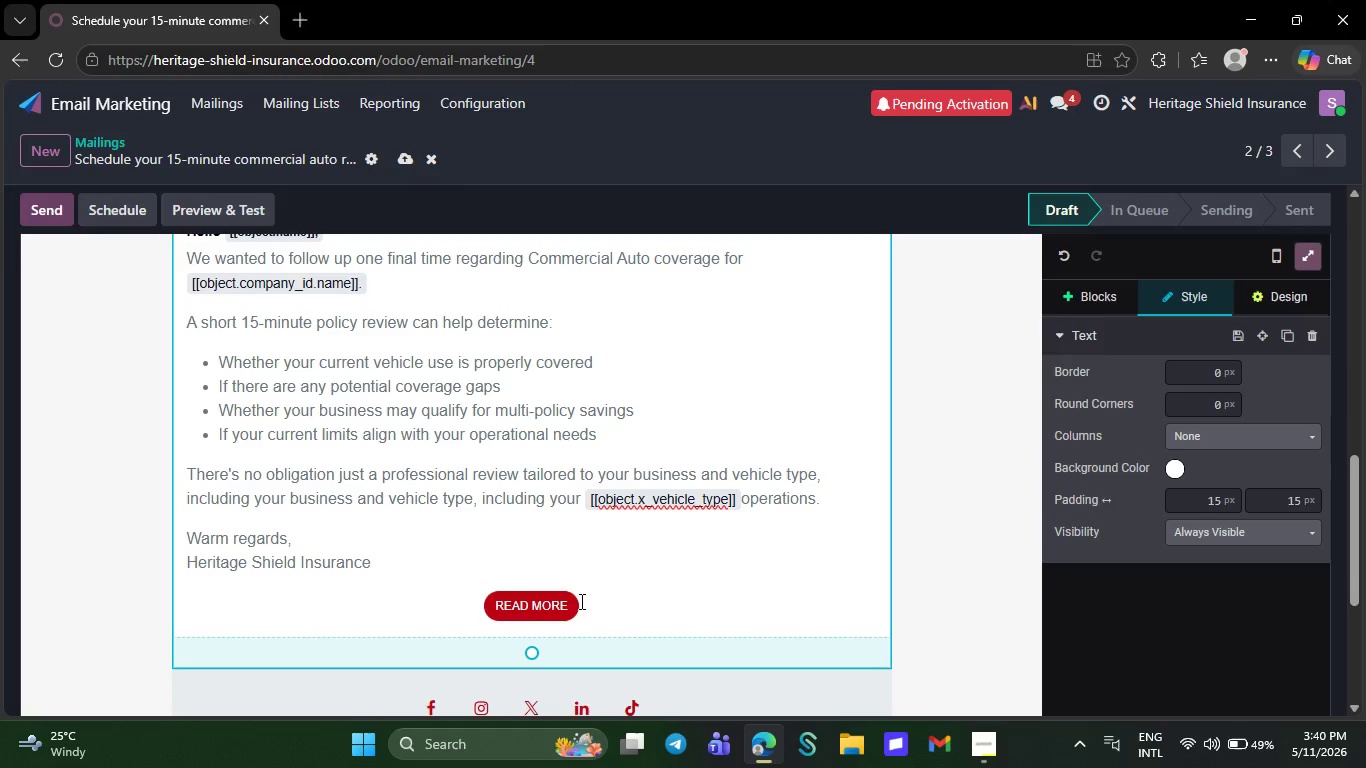 
left_click_drag(start_coordinate=[492, 604], to_coordinate=[581, 597])
 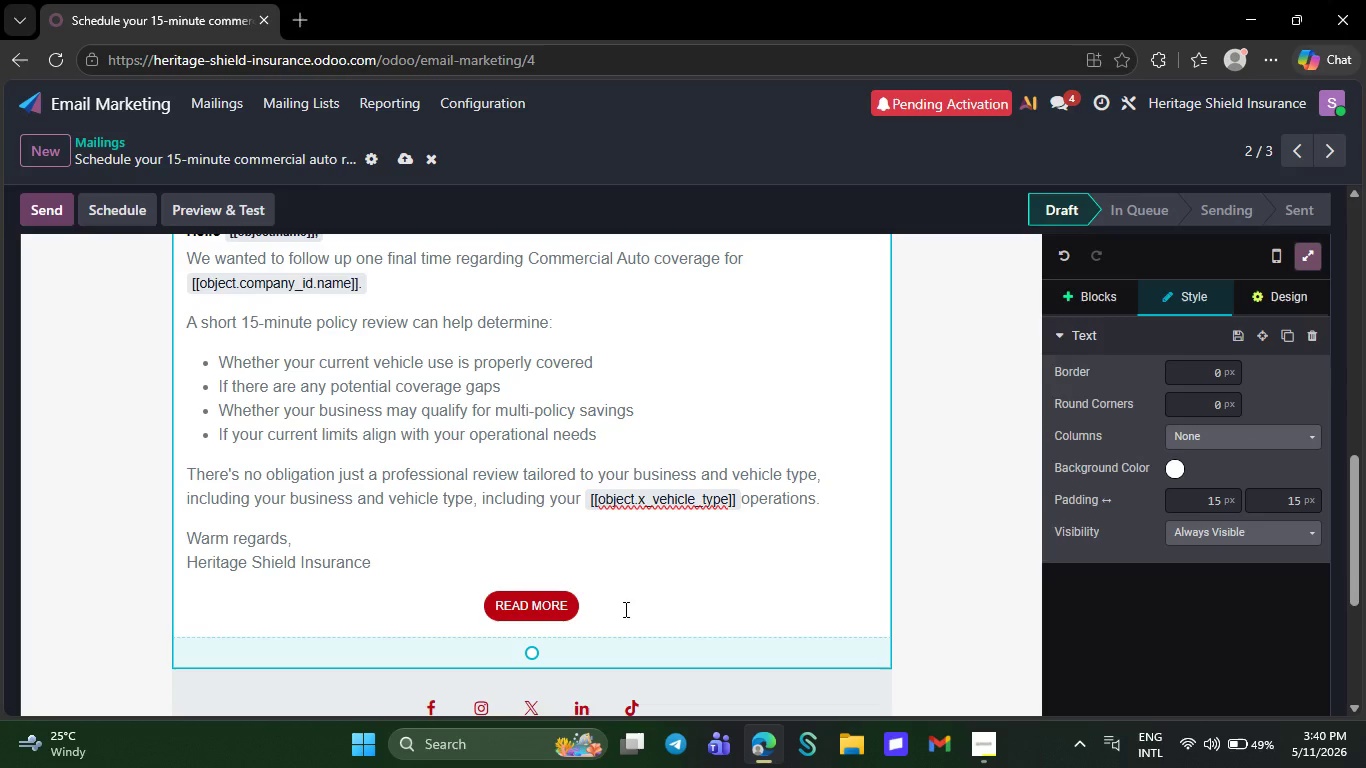 
left_click([813, 630])
 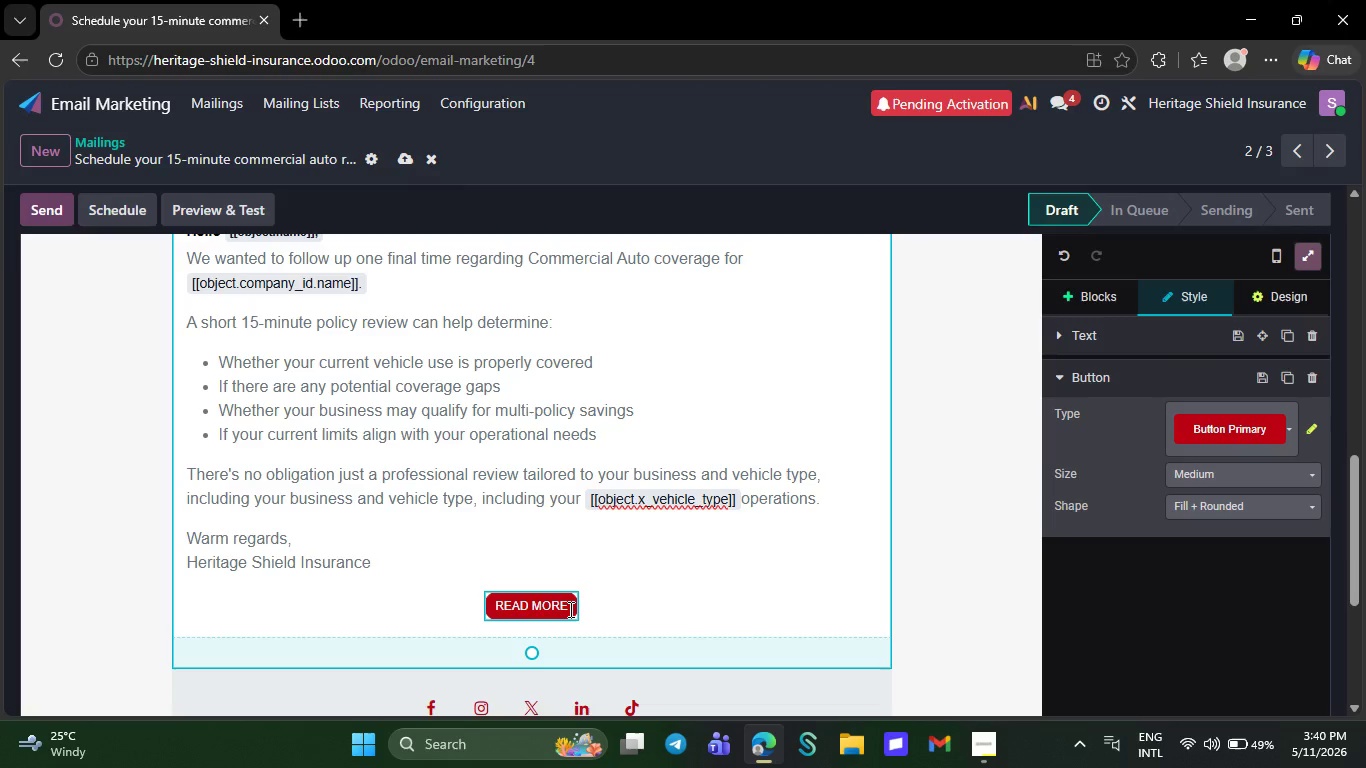 
left_click([569, 609])
 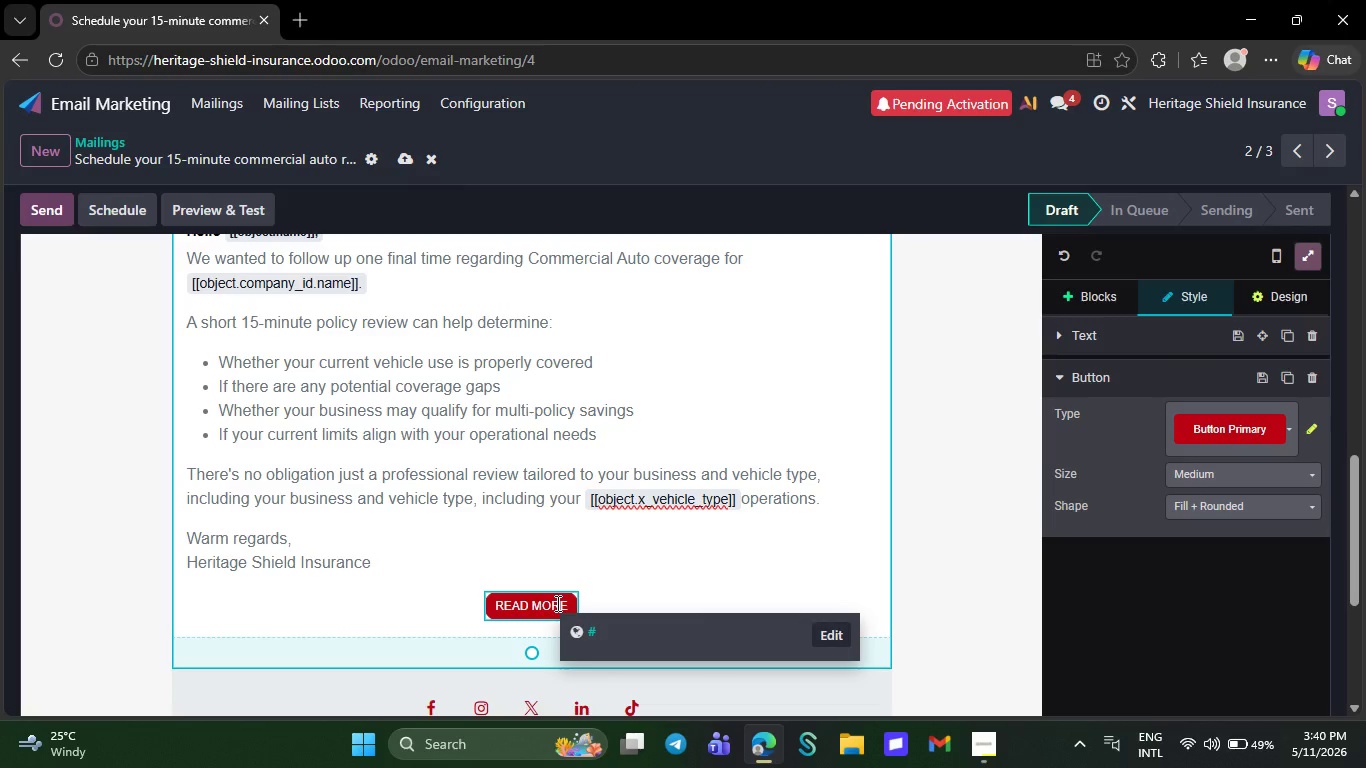 
left_click([556, 603])
 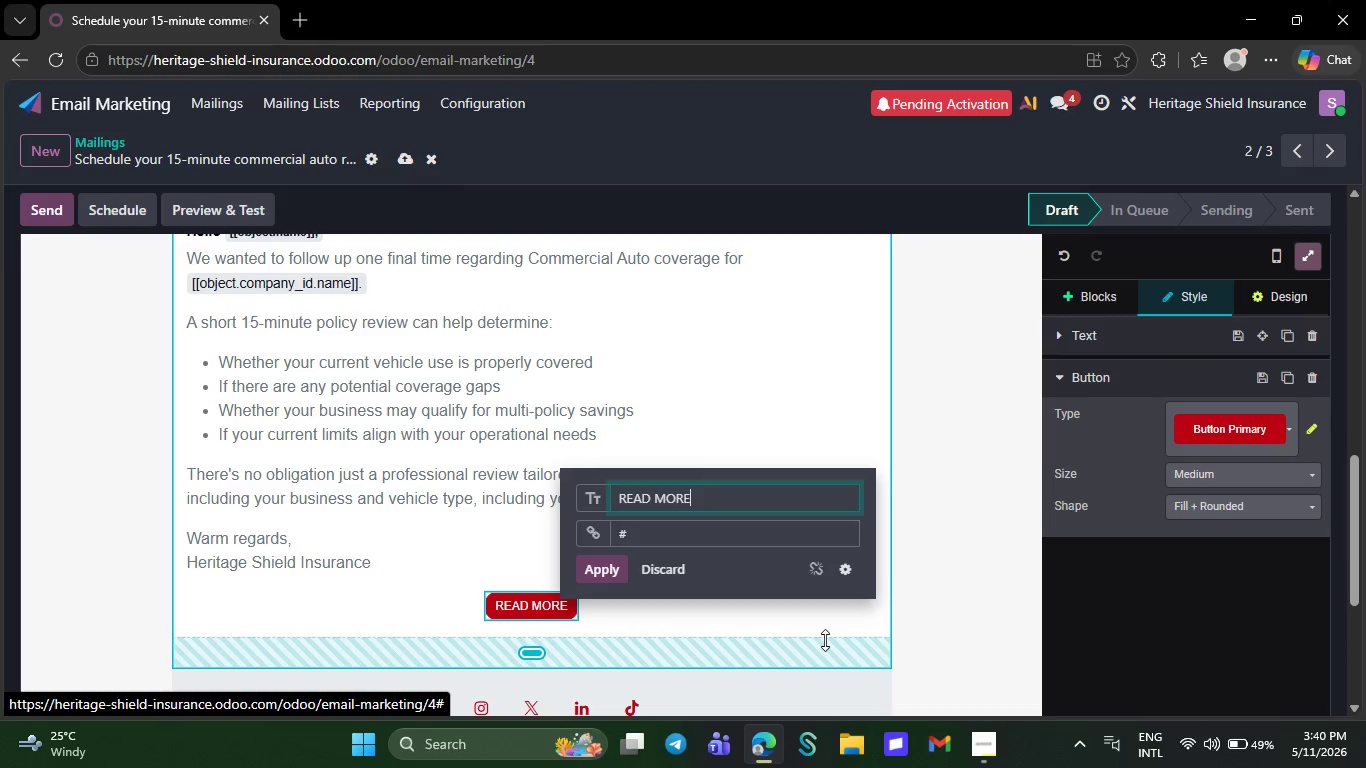 
left_click([825, 640])
 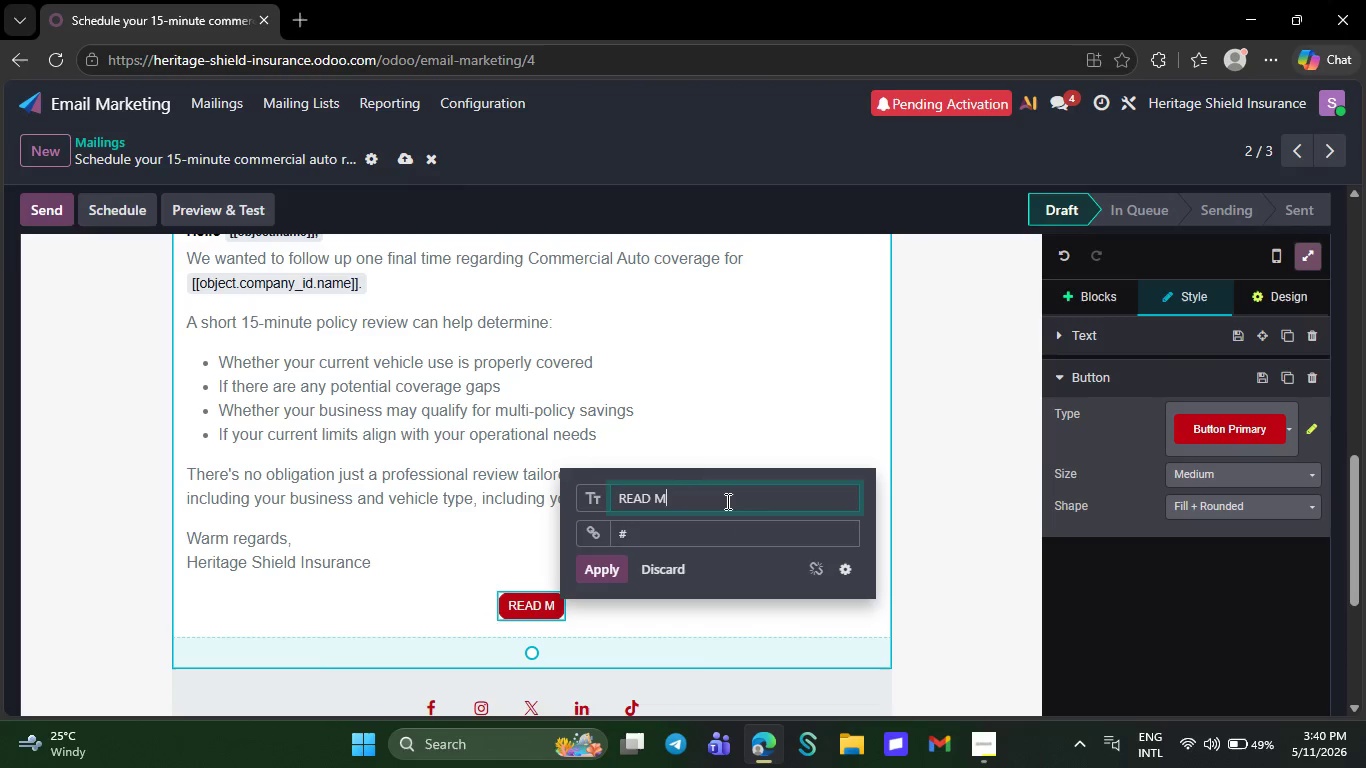 
key(Backspace)
key(Backspace)
key(Backspace)
key(Backspace)
key(Backspace)
key(Backspace)
key(Backspace)
key(Backspace)
key(Backspace)
type(Sch)
 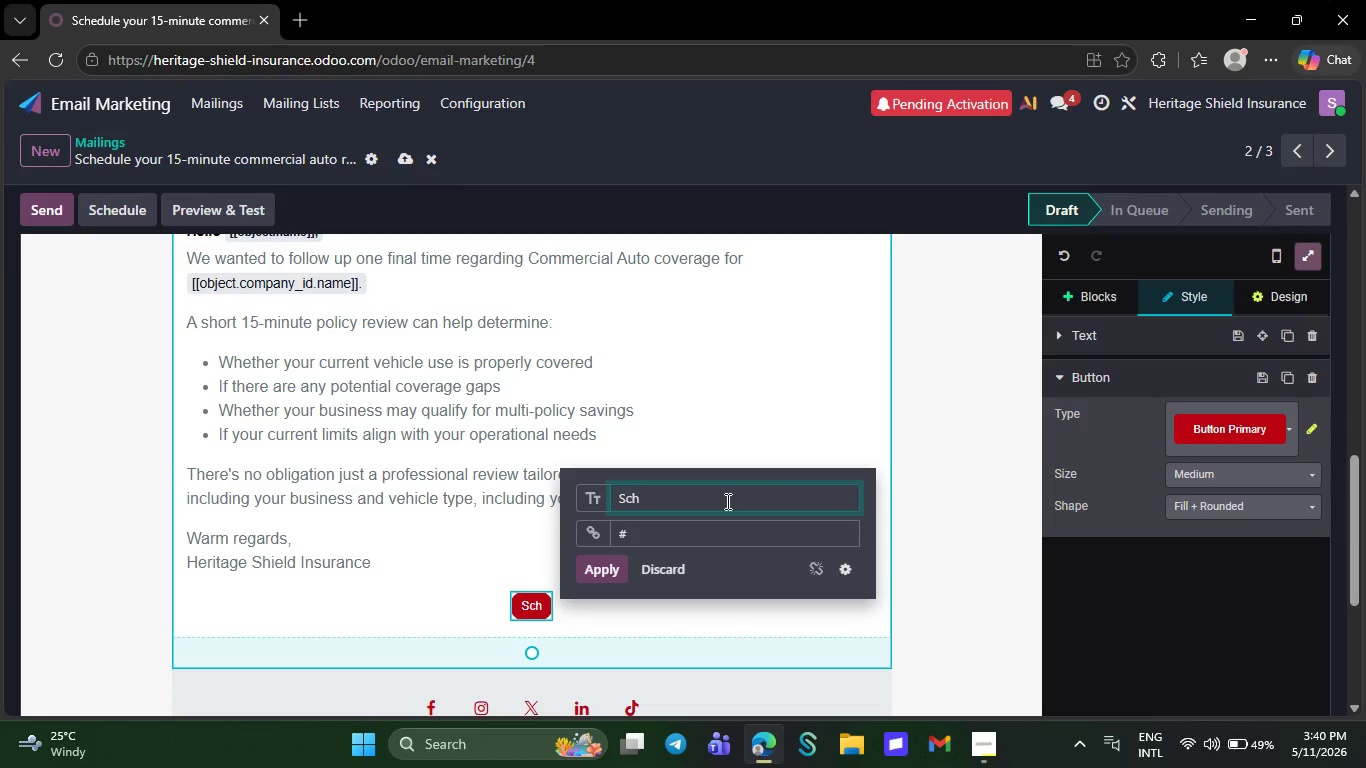 
wait(5.41)
 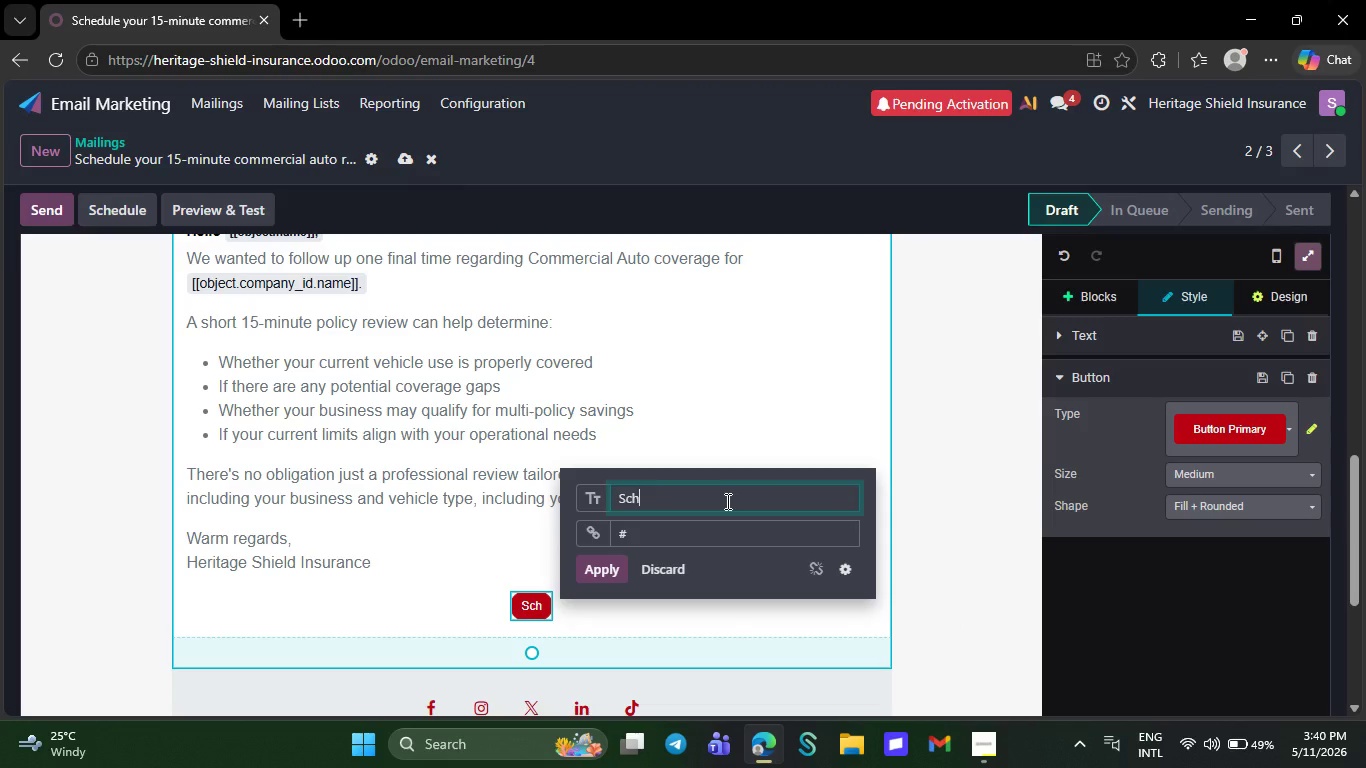 
type(edule My Review)
 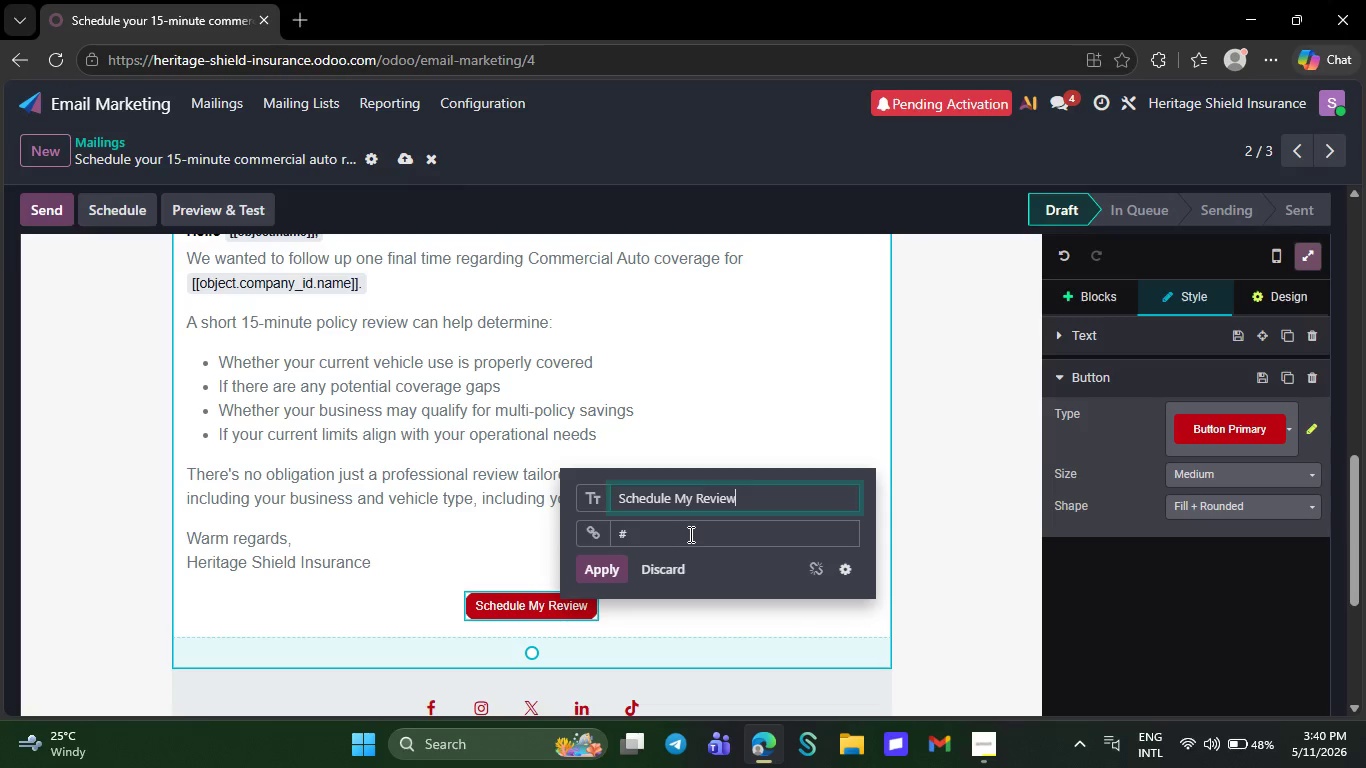 
left_click([689, 534])
 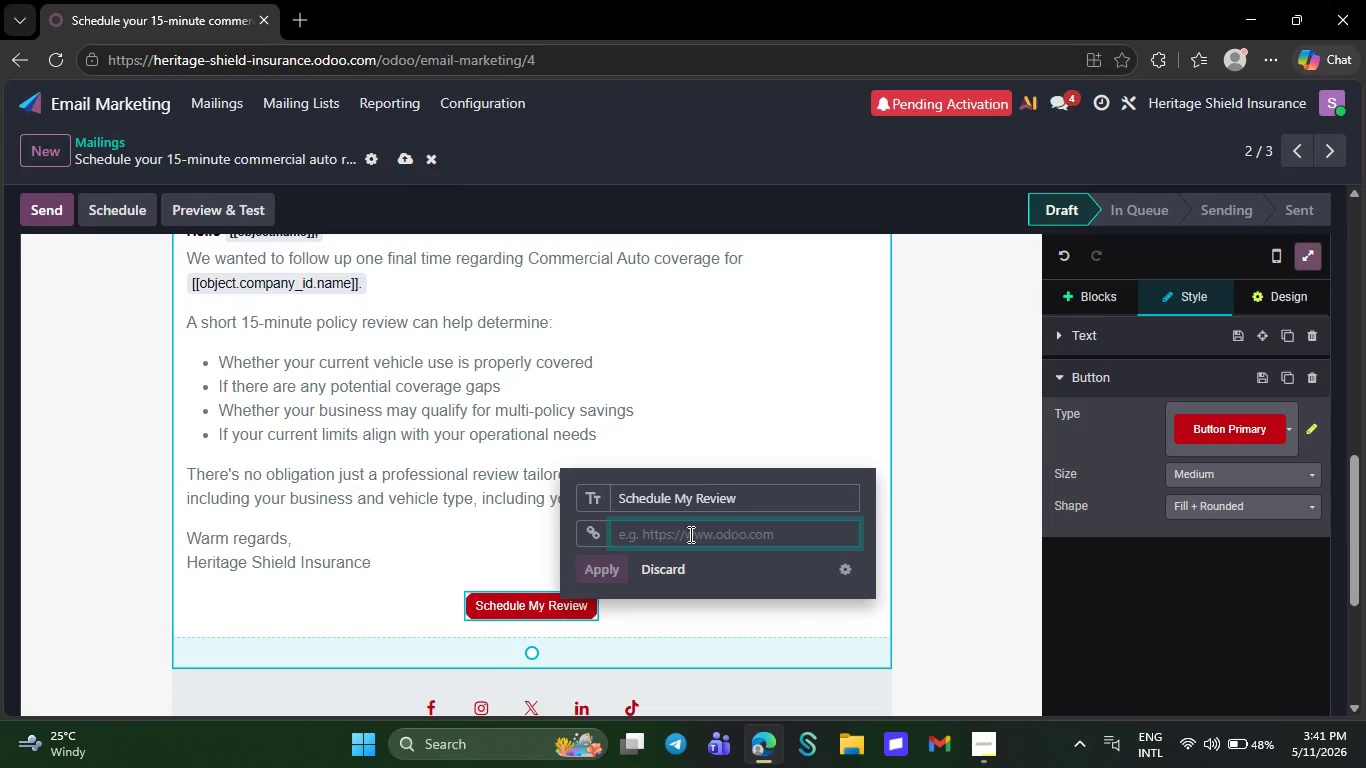 
key(Backspace)
type(https://www.heritageshieldinsurance?)
key(Backspace)
type(/review)
 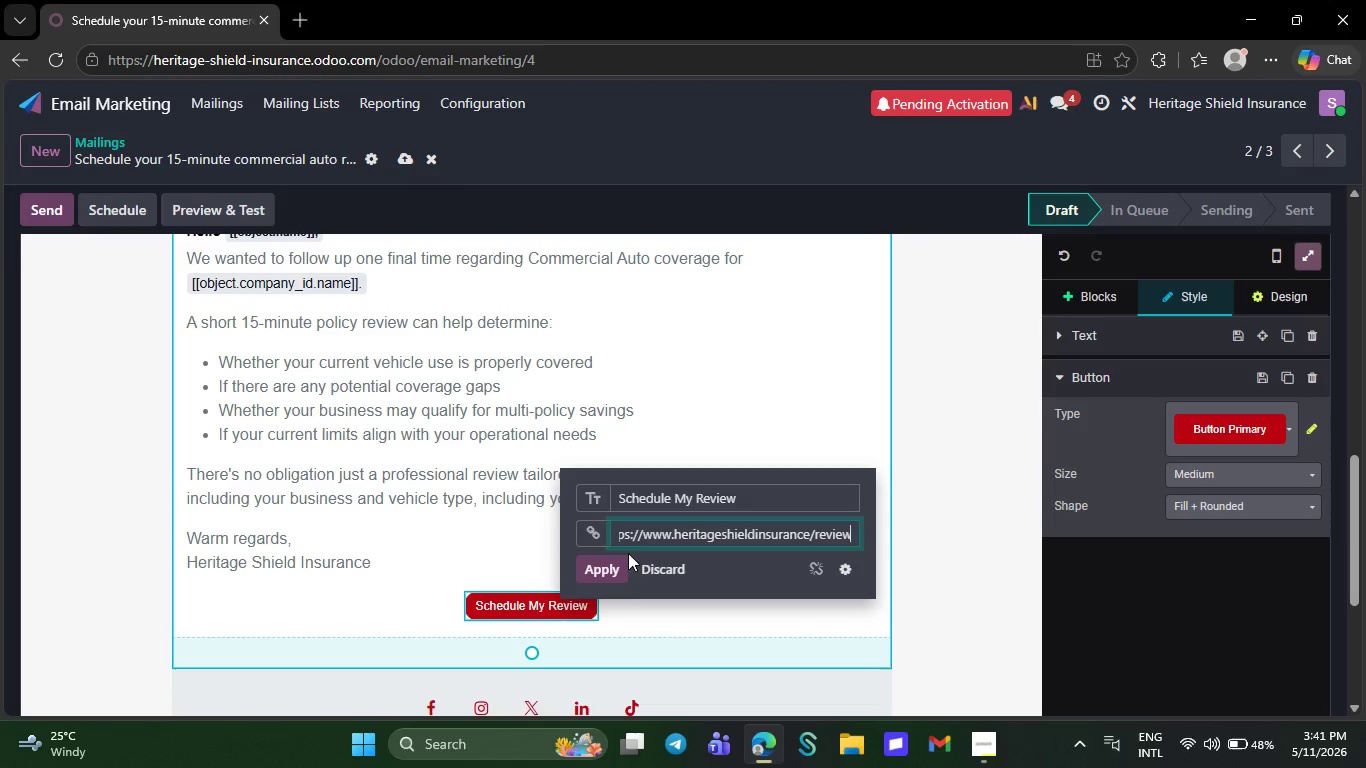 
mouse_move([549, 584])
 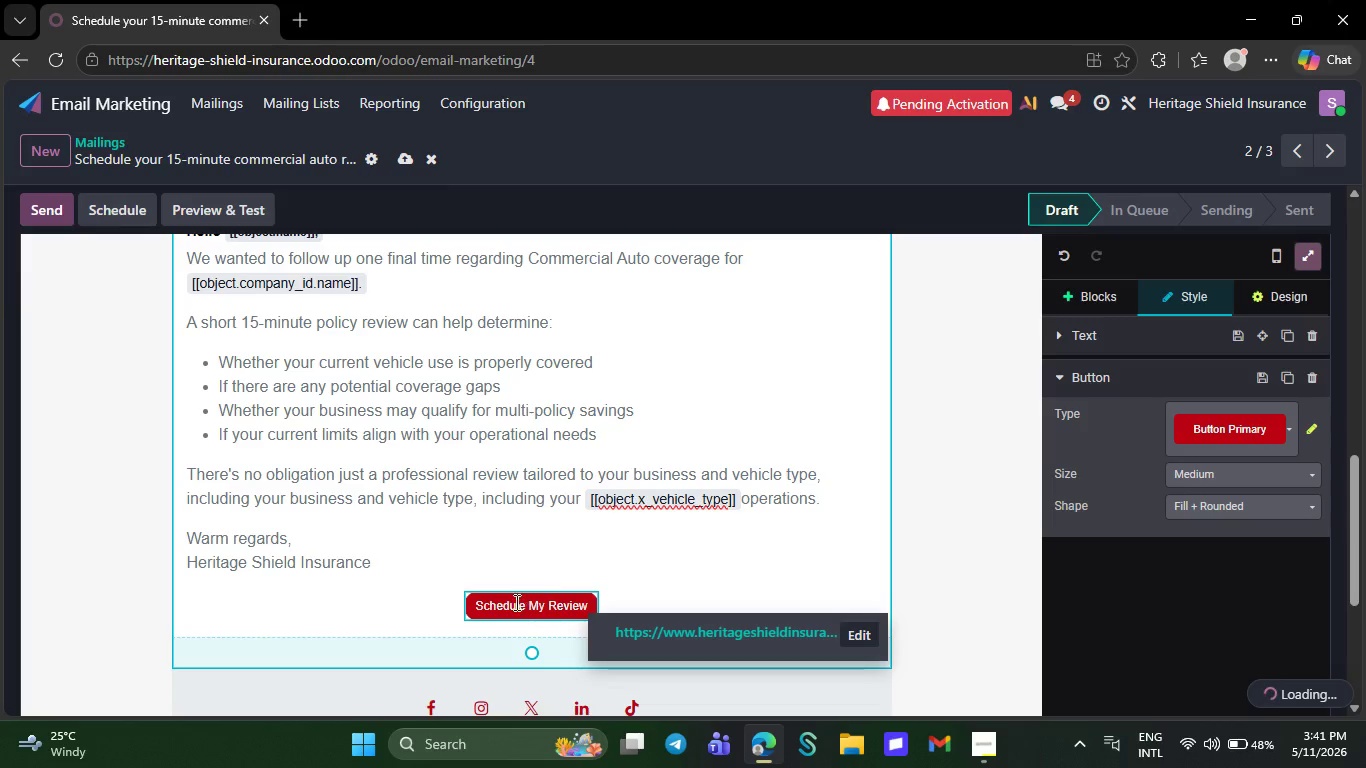 
left_click([588, 568])
 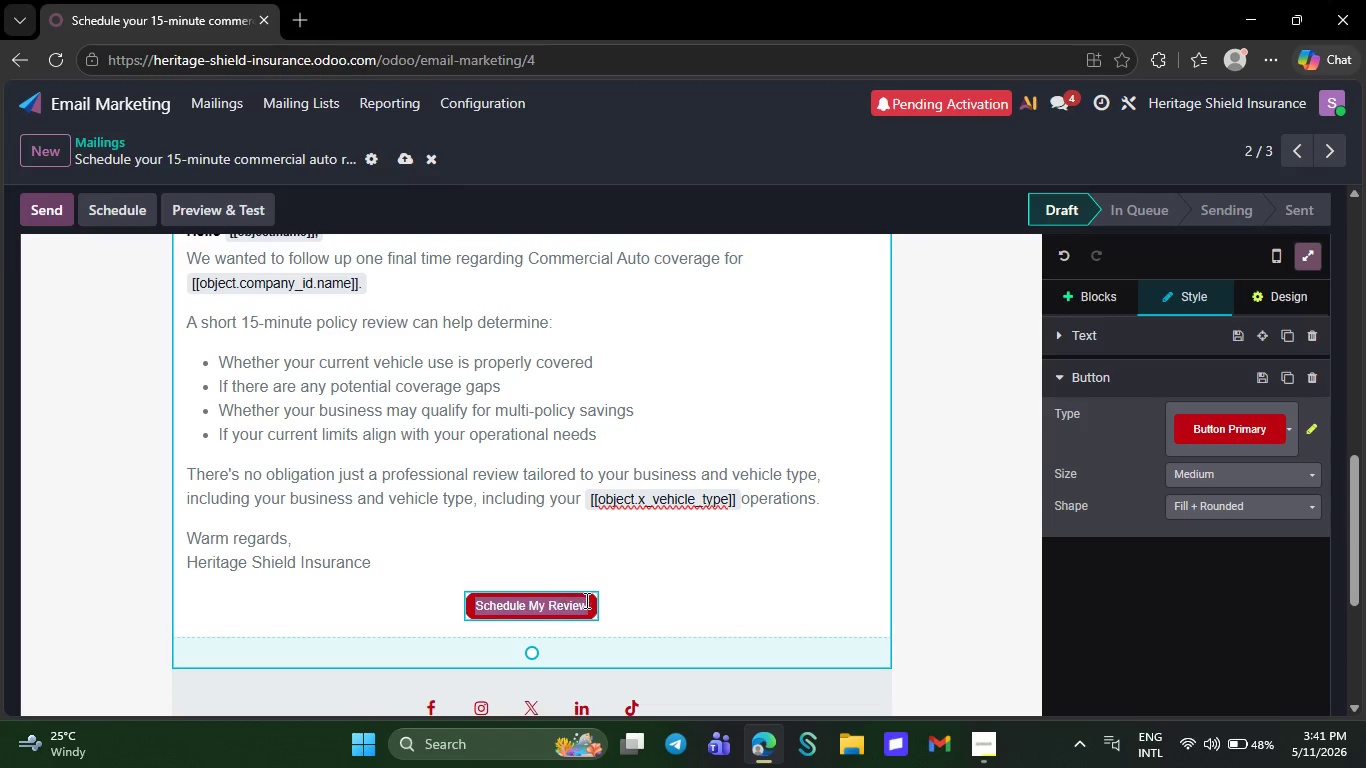 
left_click_drag(start_coordinate=[468, 608], to_coordinate=[590, 601])
 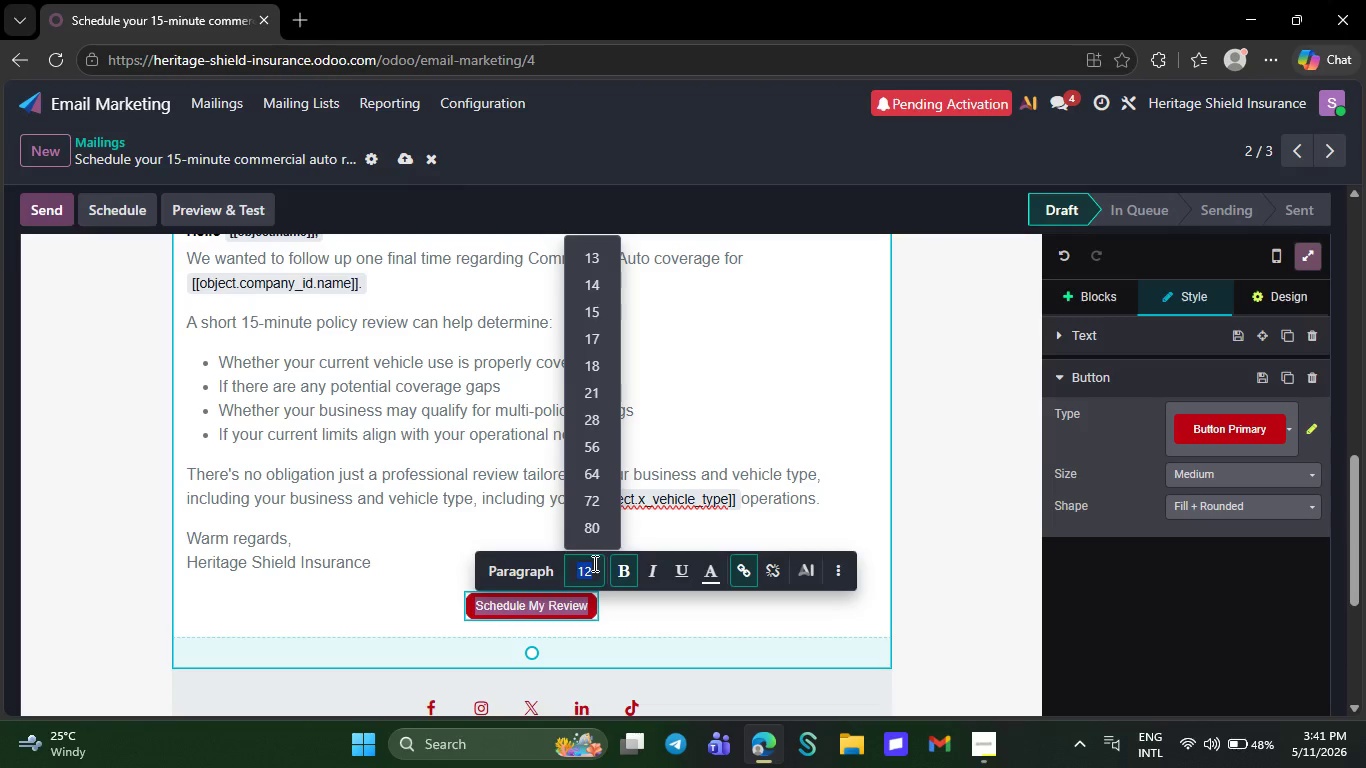 
left_click([593, 563])
 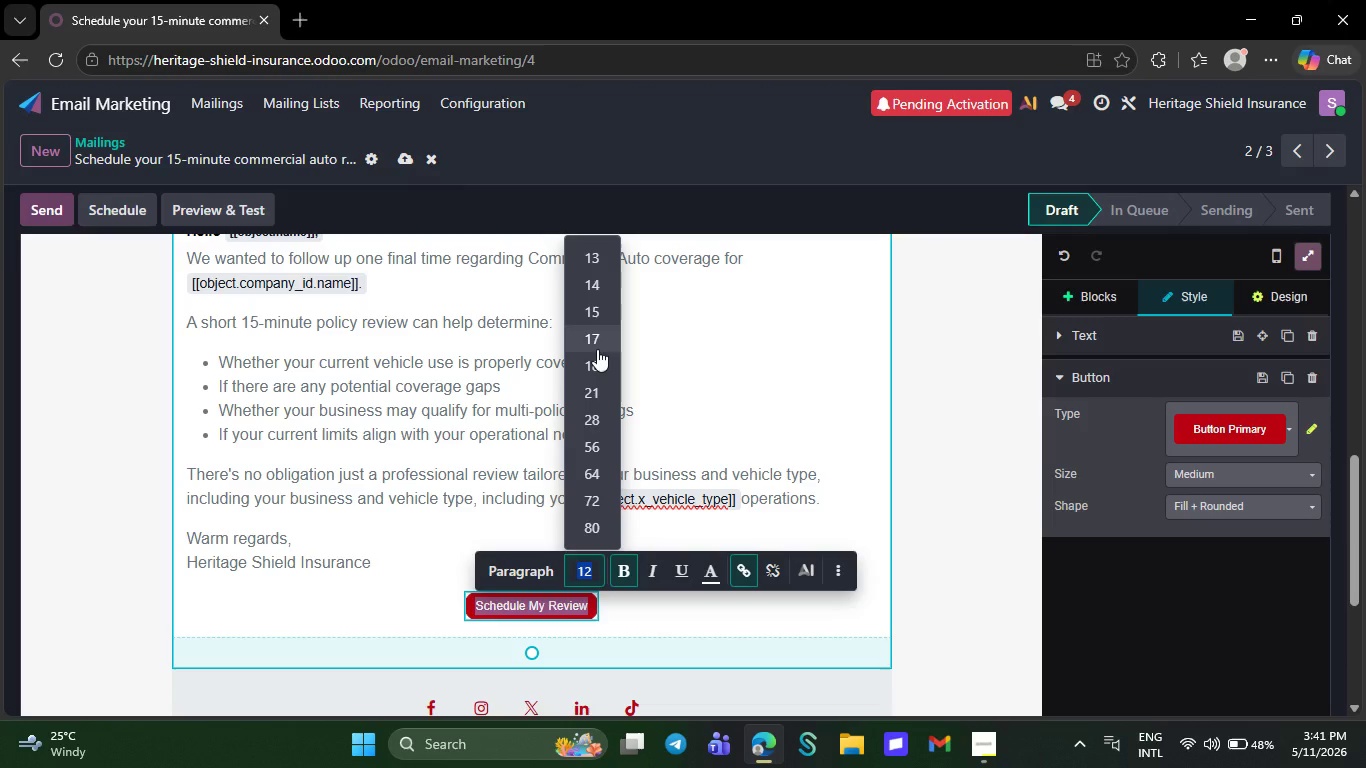 
wait(6.5)
 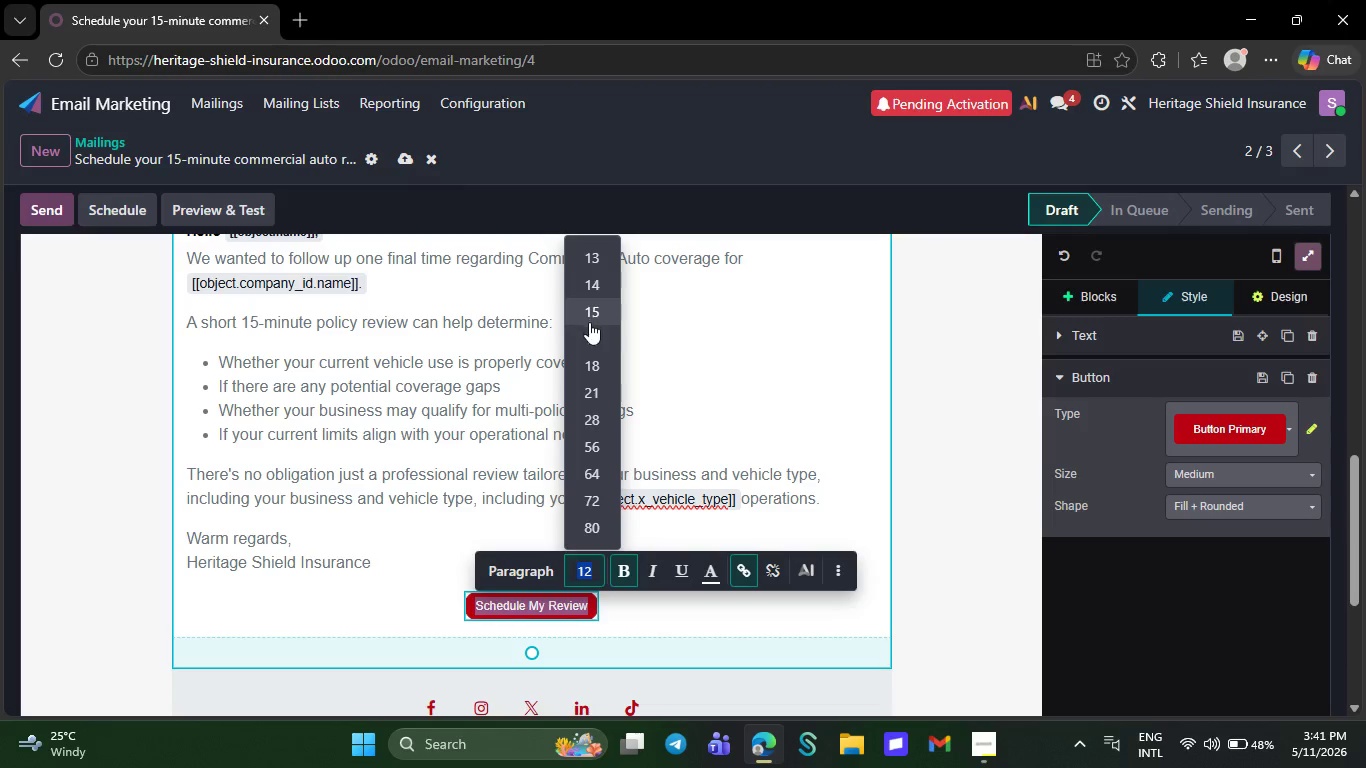 
type(16)
 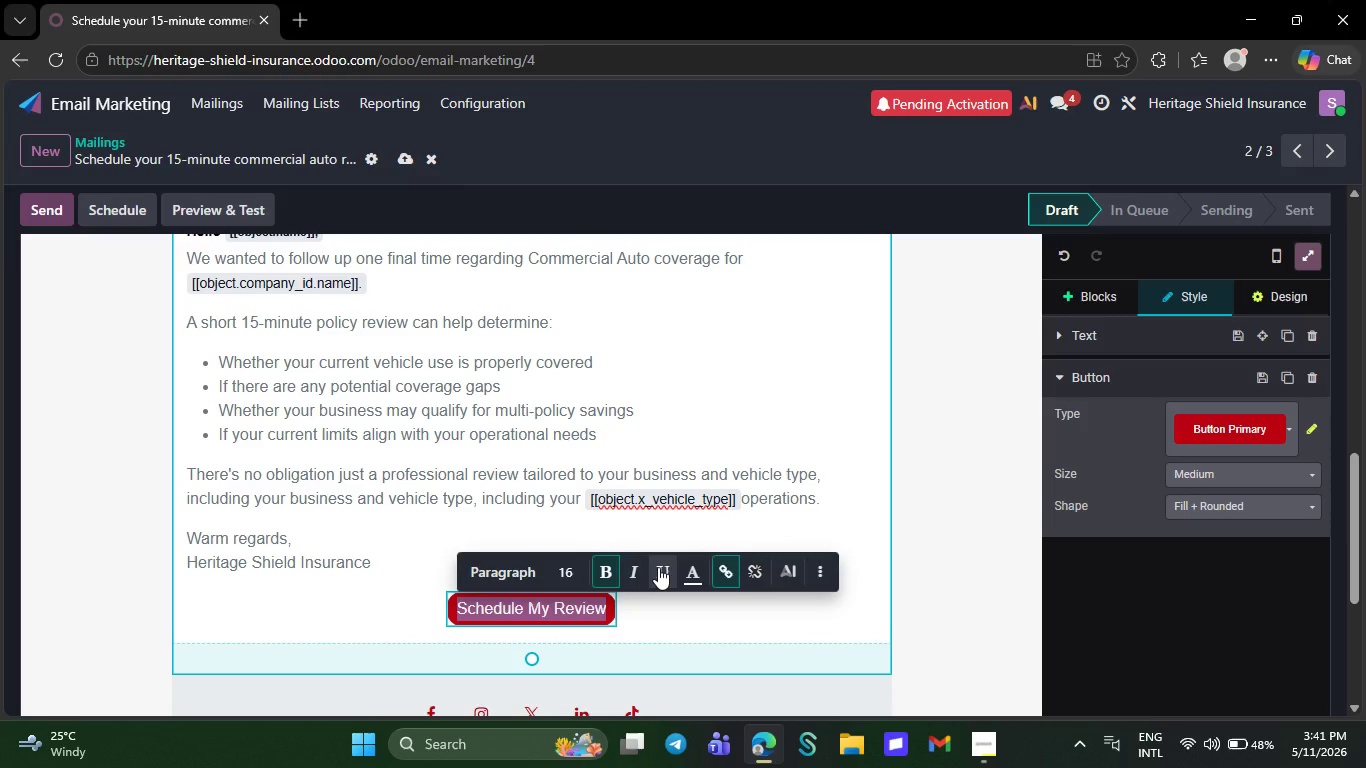 
left_click([658, 567])
 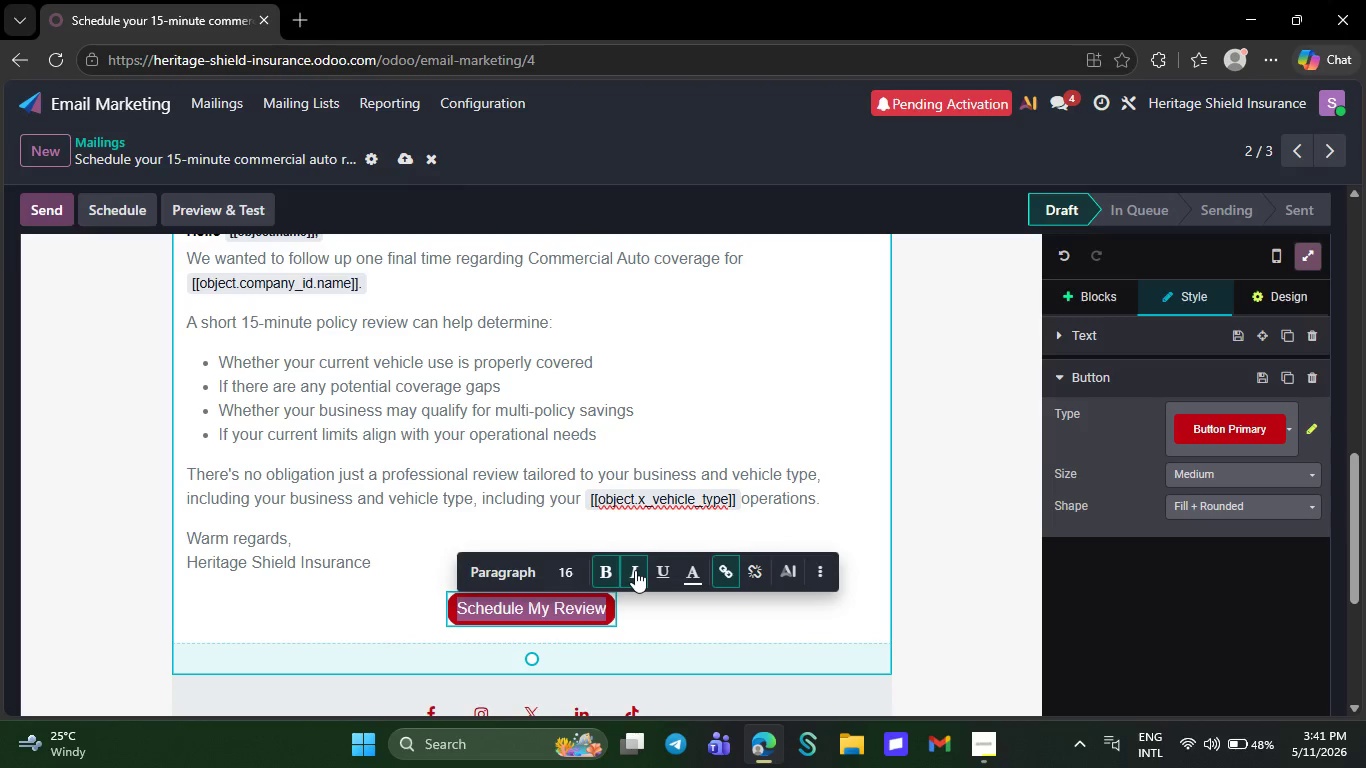 
left_click([635, 570])
 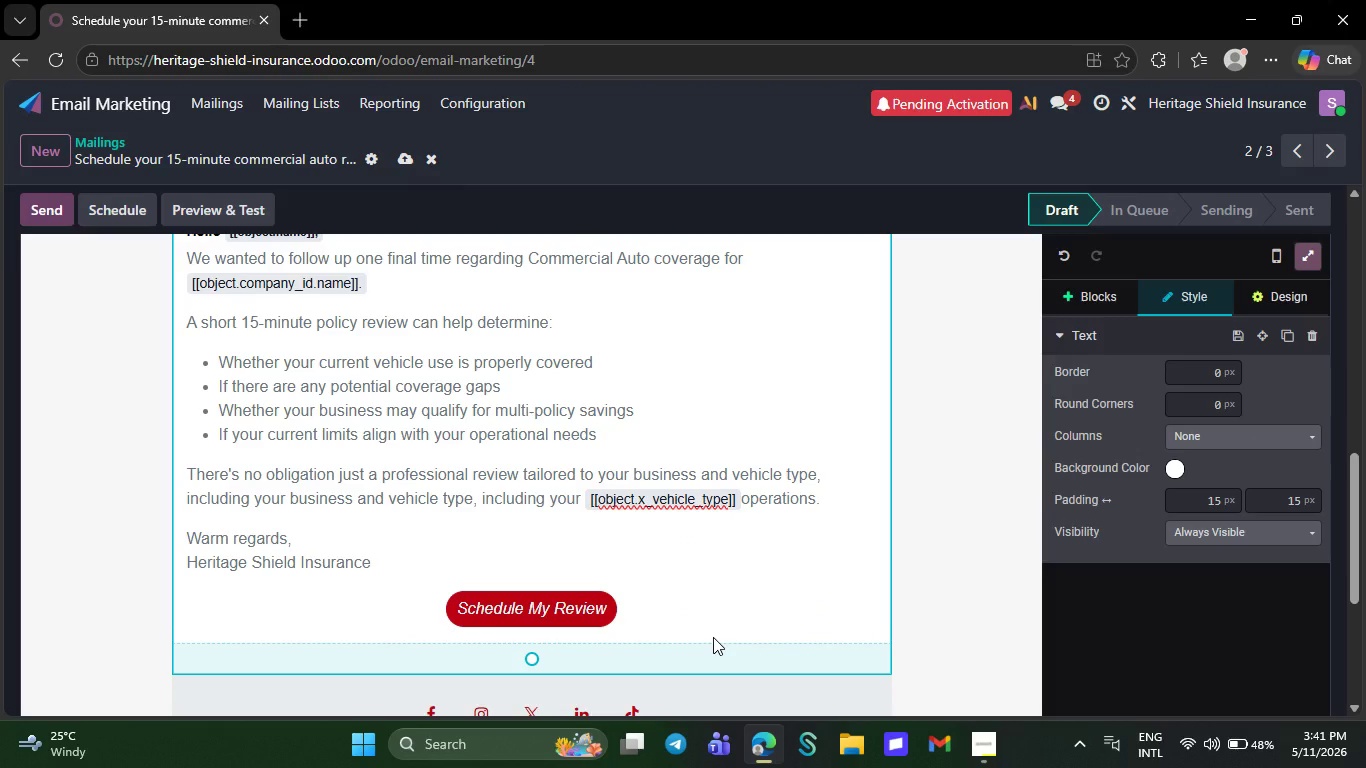 
left_click([713, 637])
 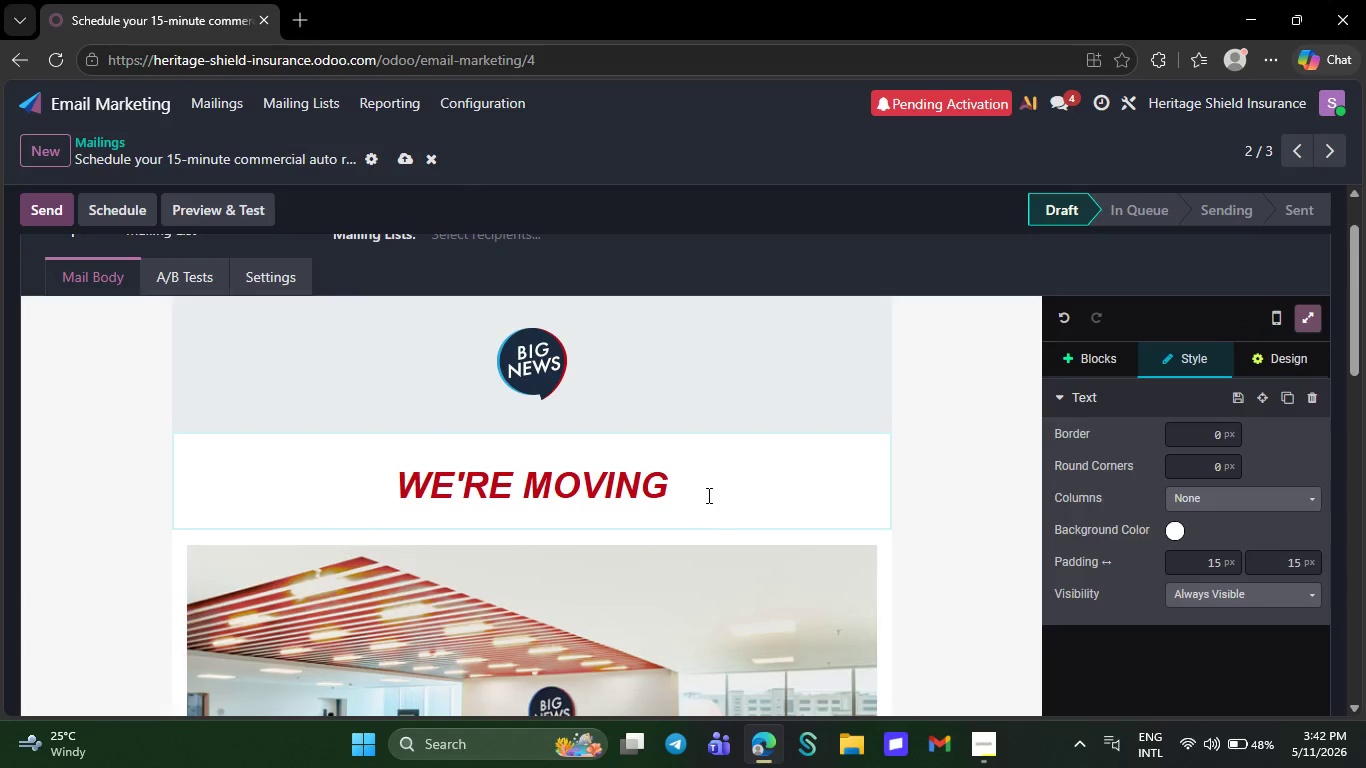 
wait(5.44)
 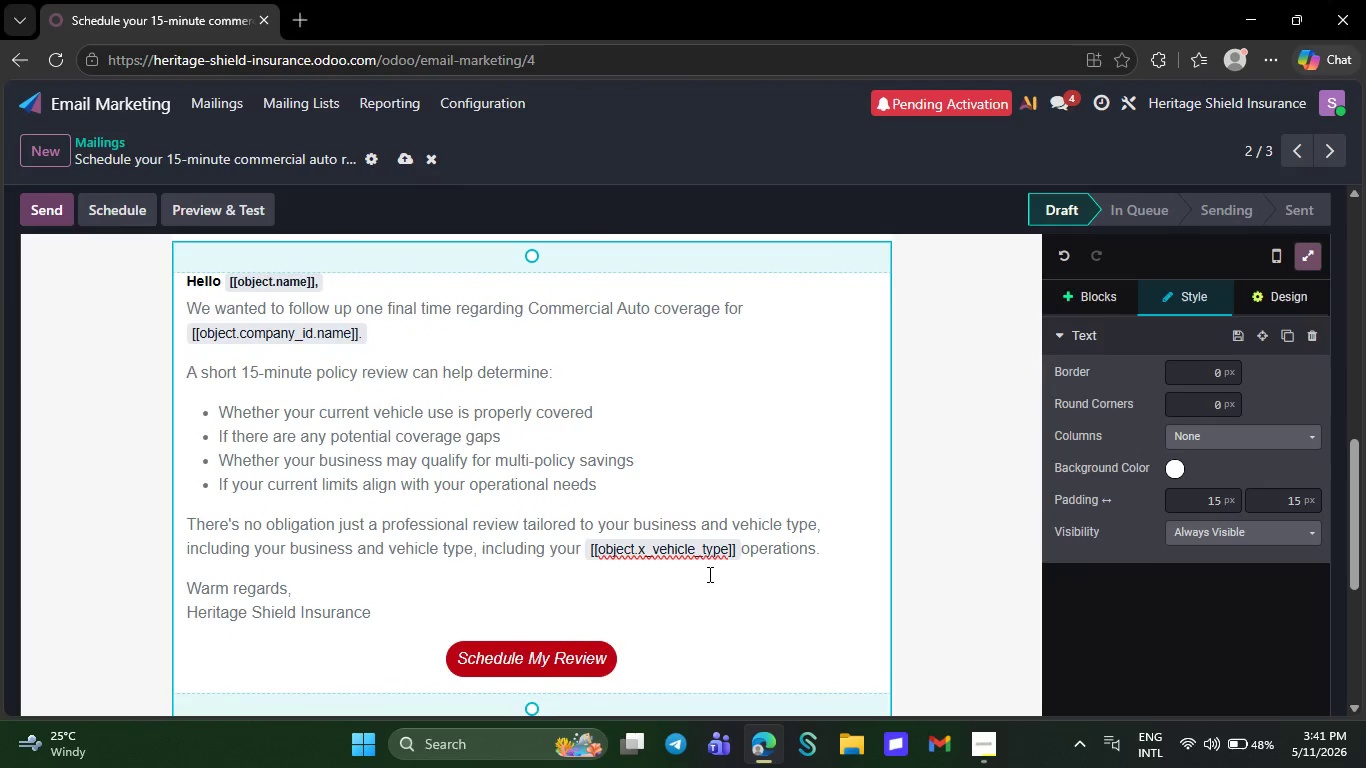 
left_click([706, 481])
 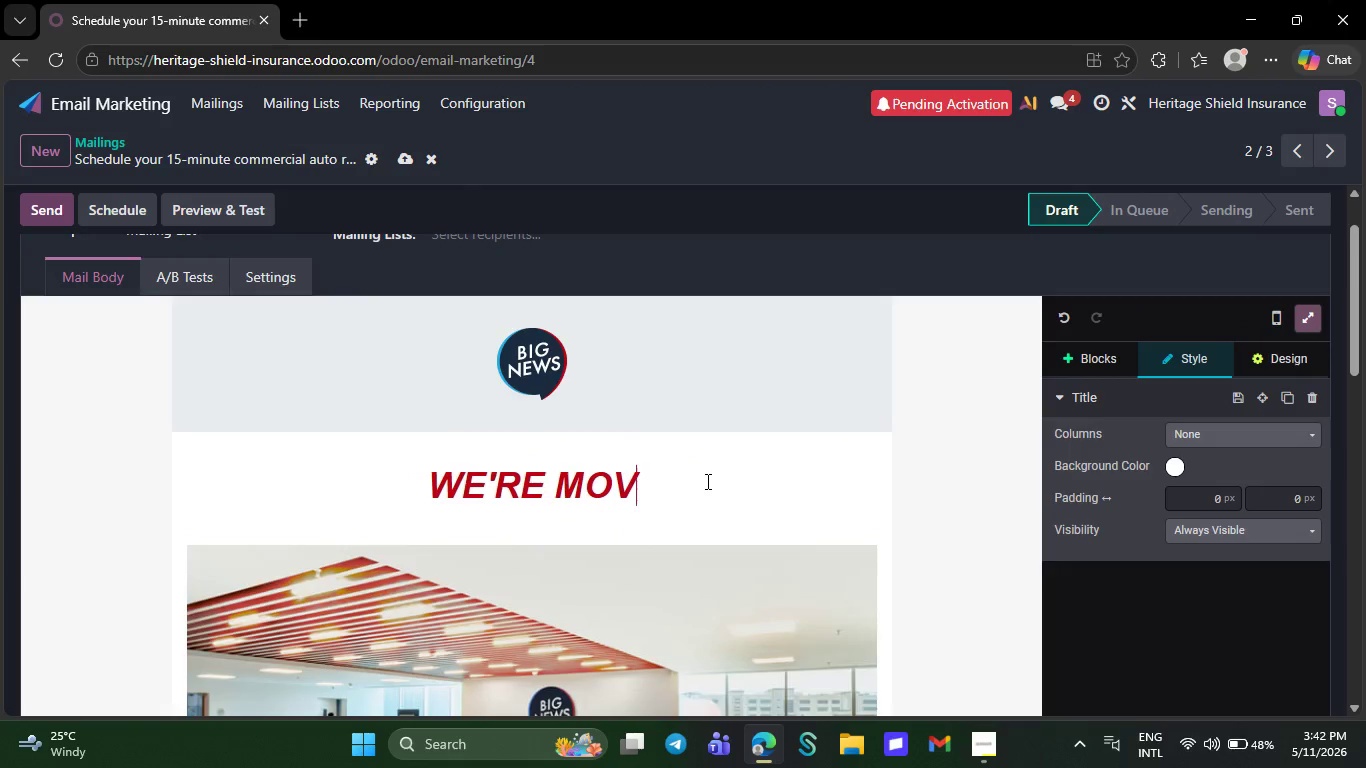 
key(Backspace)
key(Backspace)
key(Backspace)
key(Backspace)
key(Backspace)
key(Backspace)
key(Backspace)
key(Backspace)
key(Backspace)
key(Backspace)
key(Backspace)
key(Backspace)
type(A quick review )
 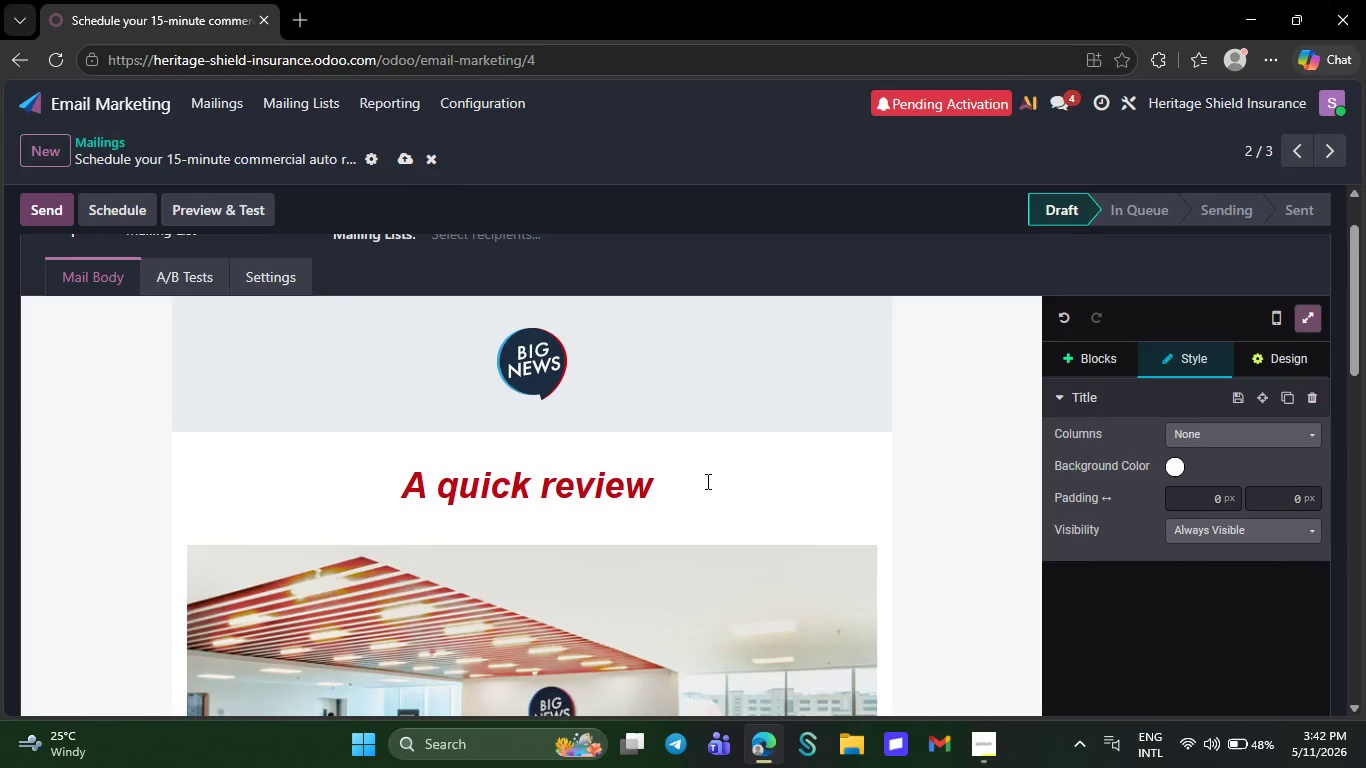 
type(may help identifu)
key(Backspace)
type(y coverage oppo)
 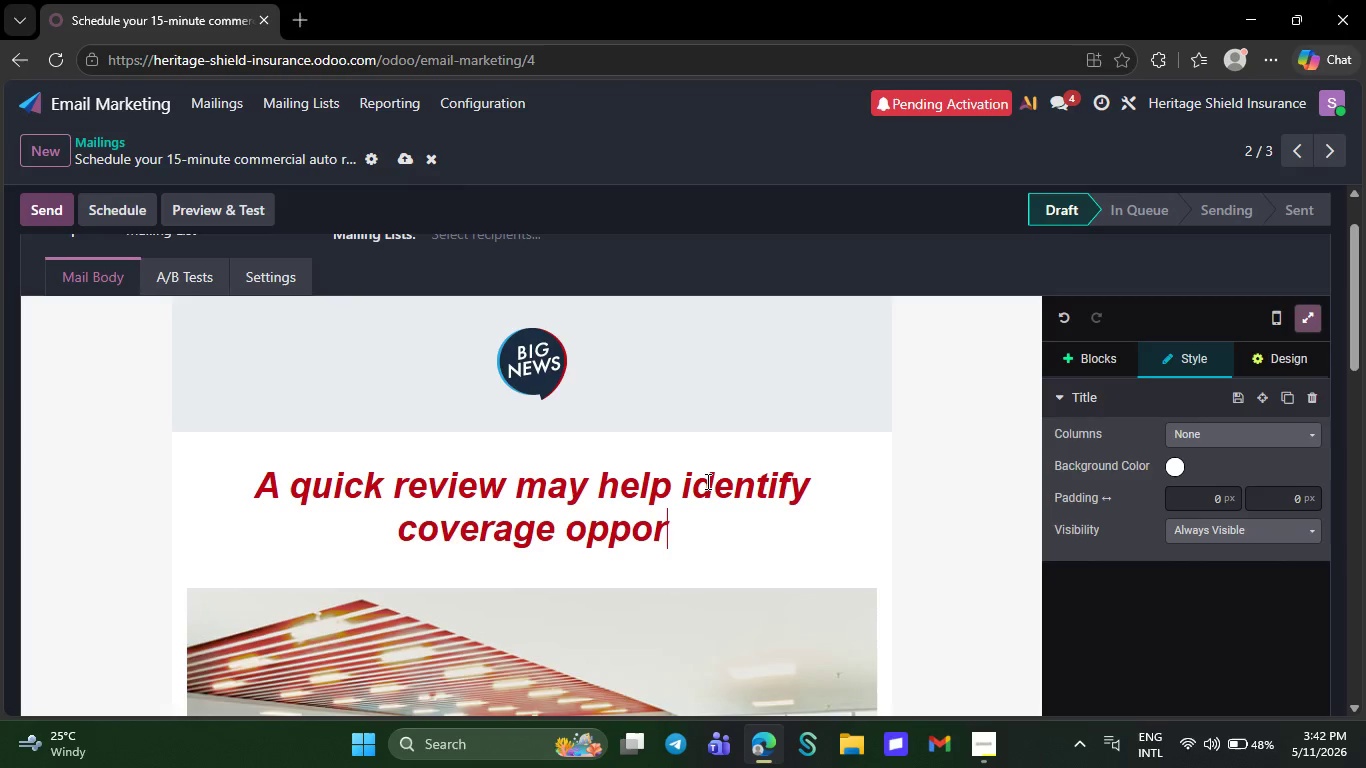 
type(rtunities )
 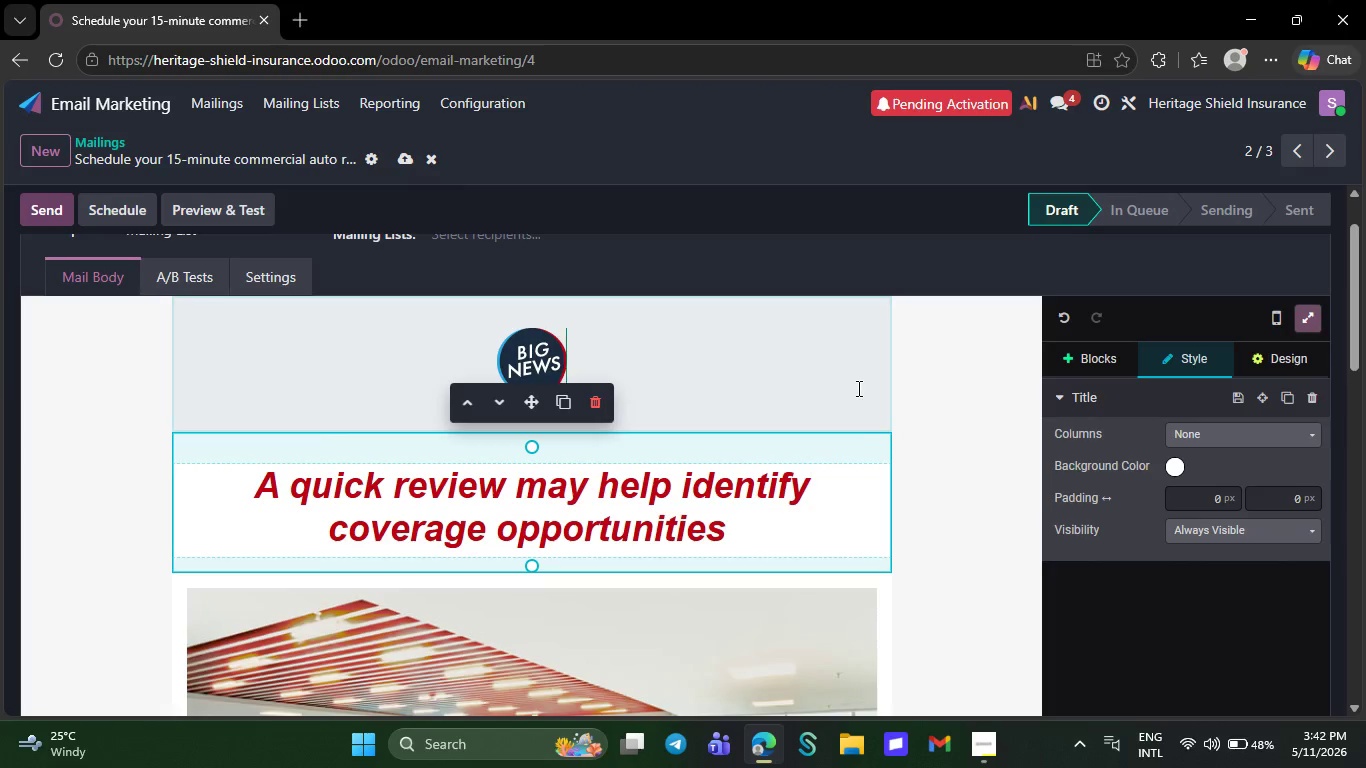 
left_click([857, 388])
 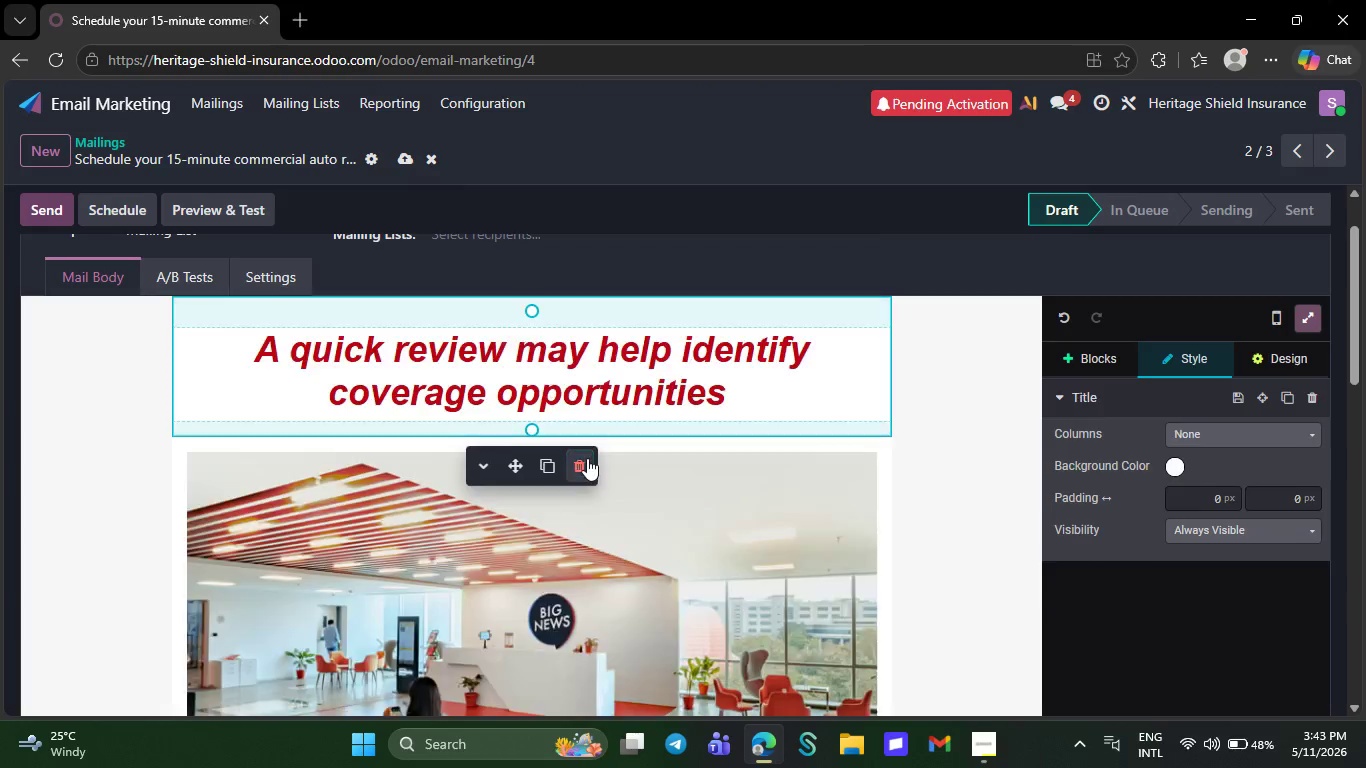 
left_click([587, 458])
 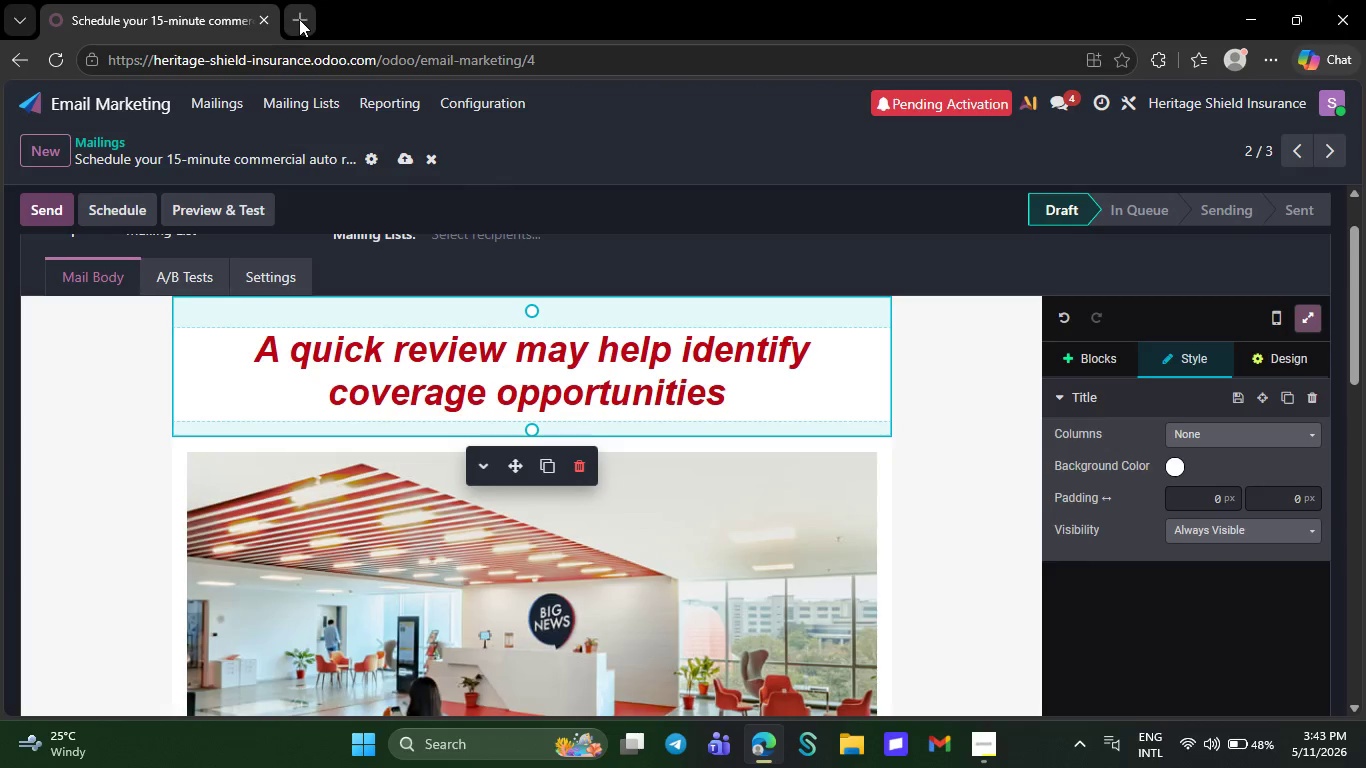 
left_click([299, 19])
 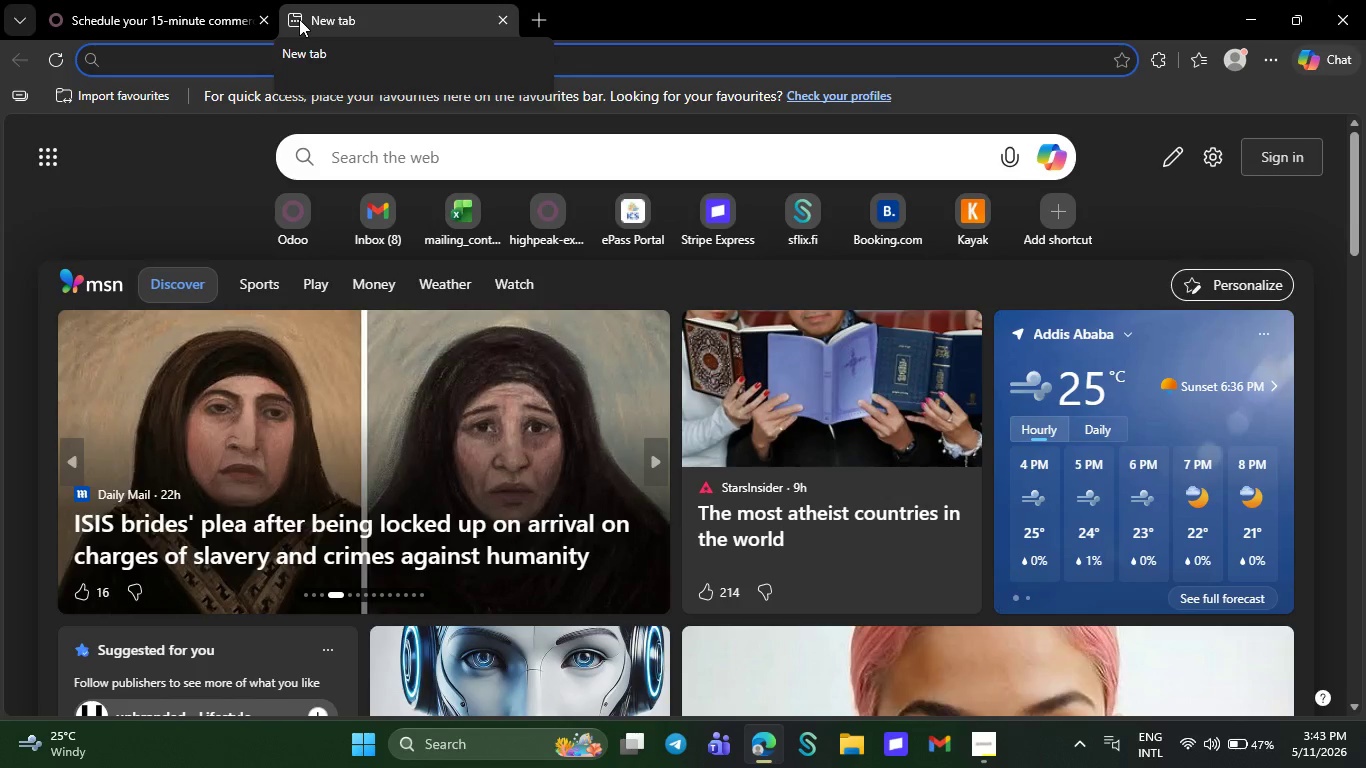 
wait(18.78)
 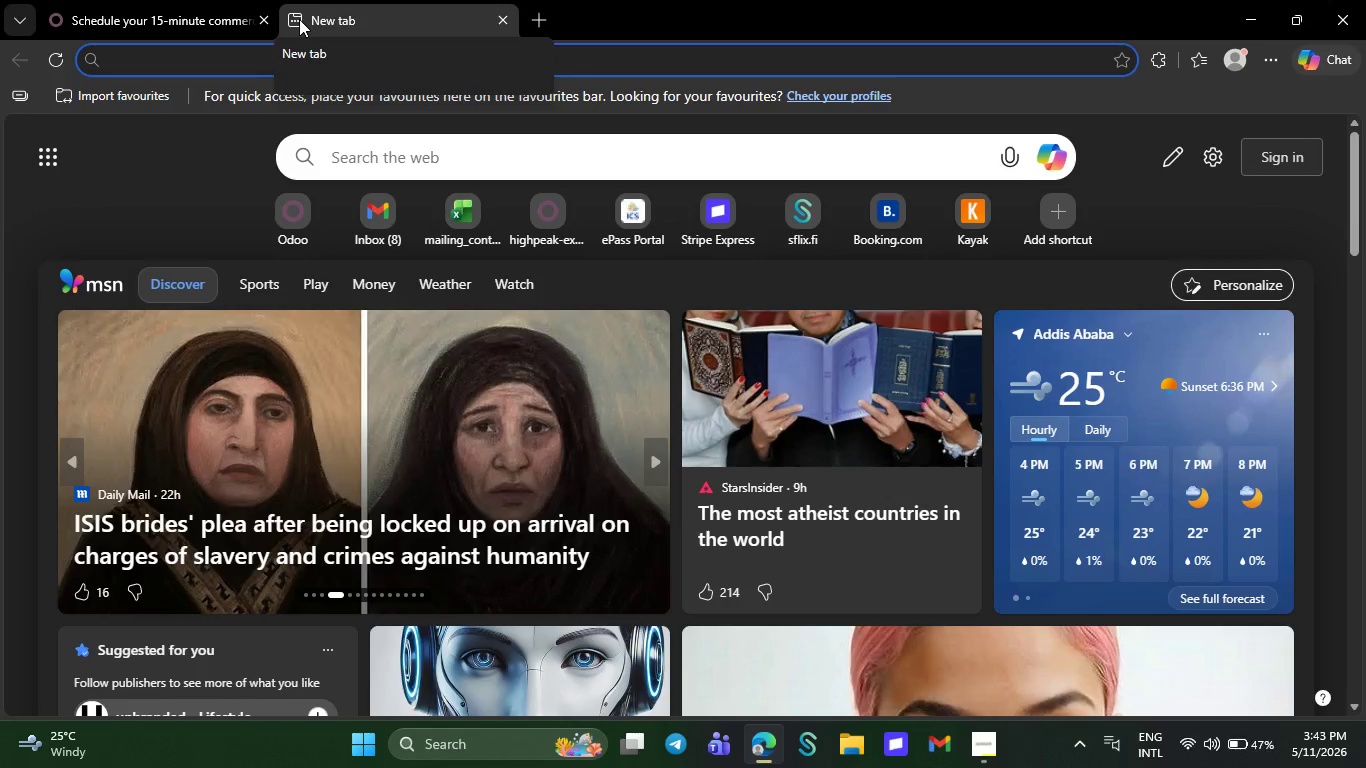 
mouse_move([158, 12])
 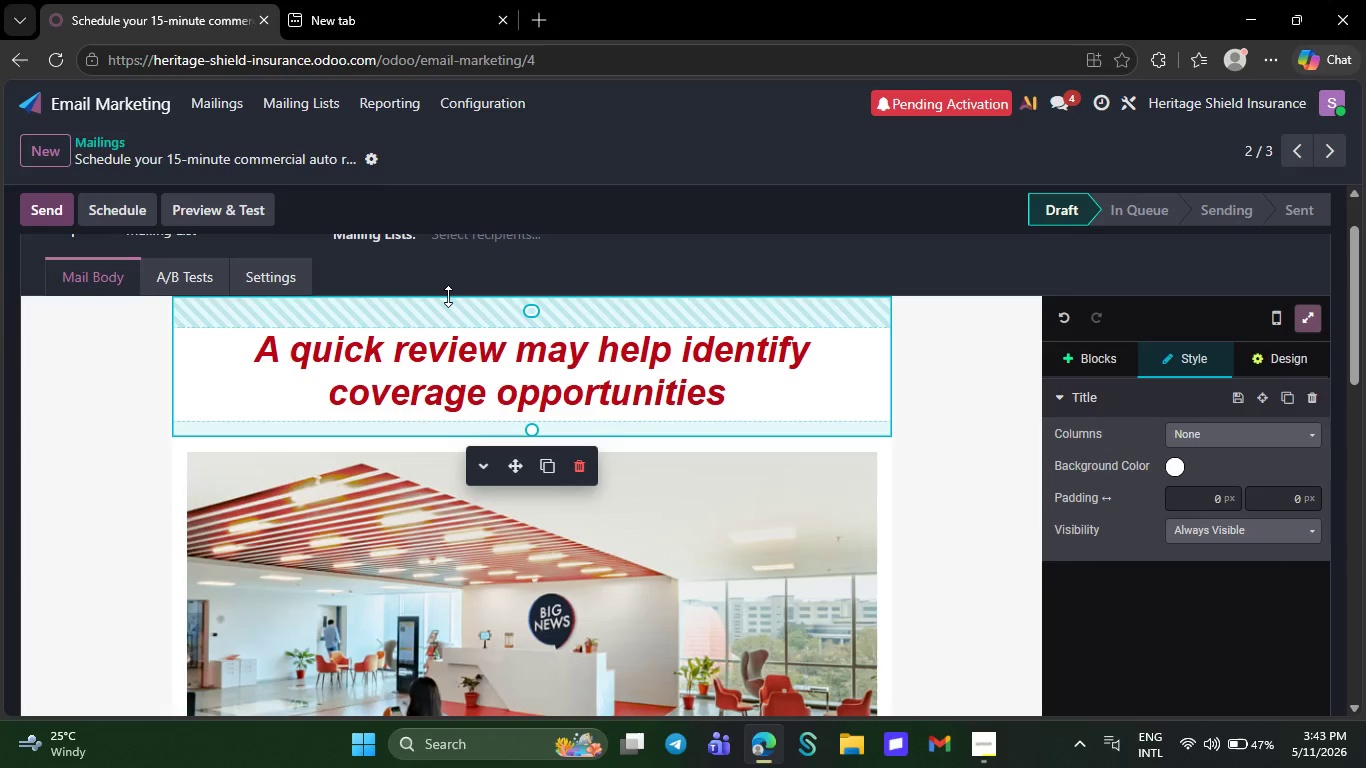 
left_click([126, 0])
 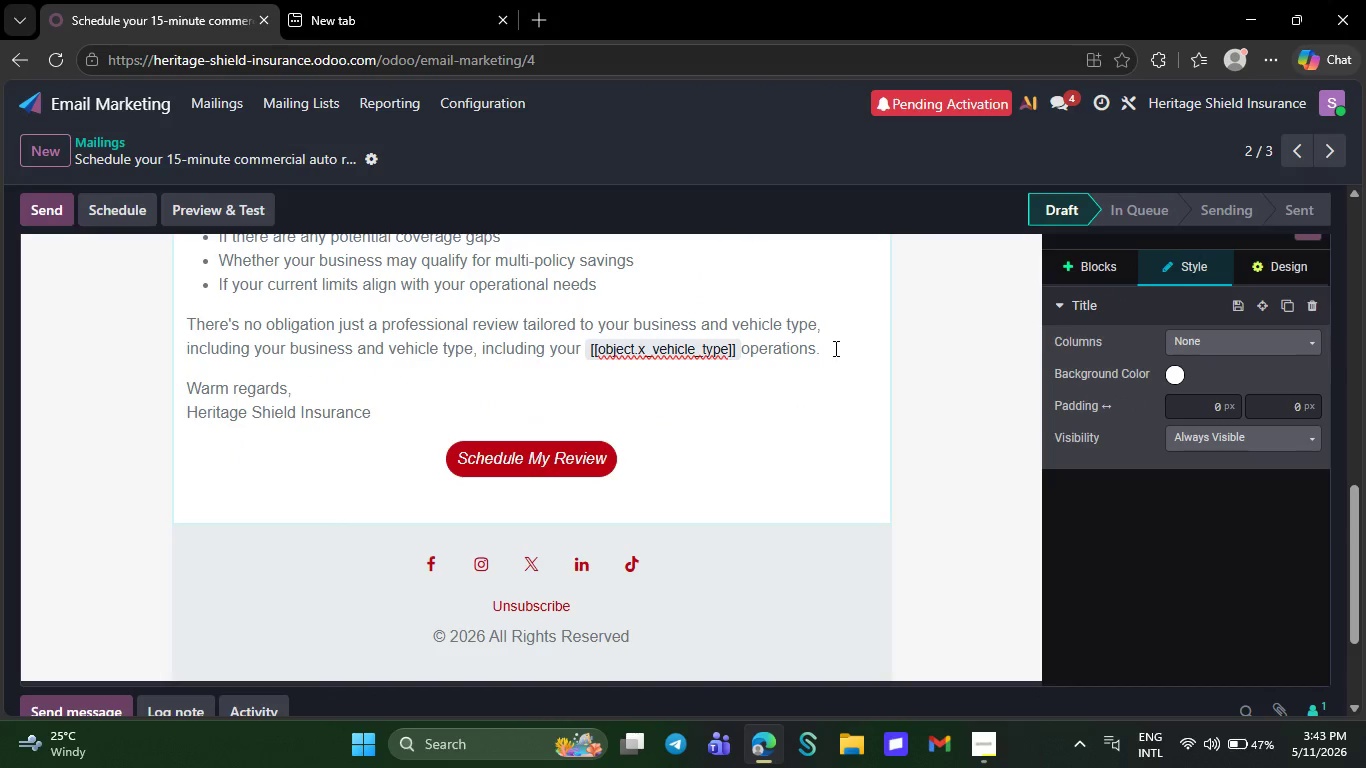 
left_click([834, 348])
 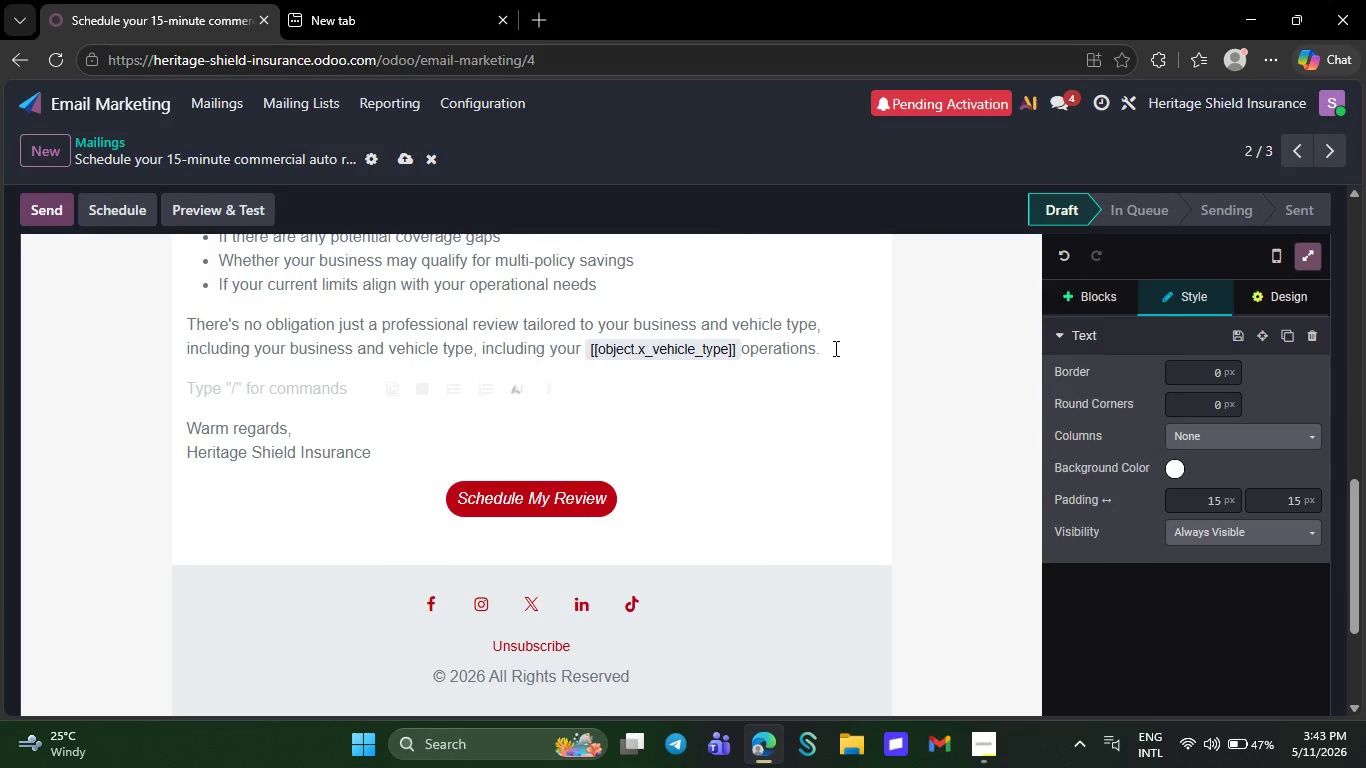 
key(NumpadEnter)
type(Thank you )
 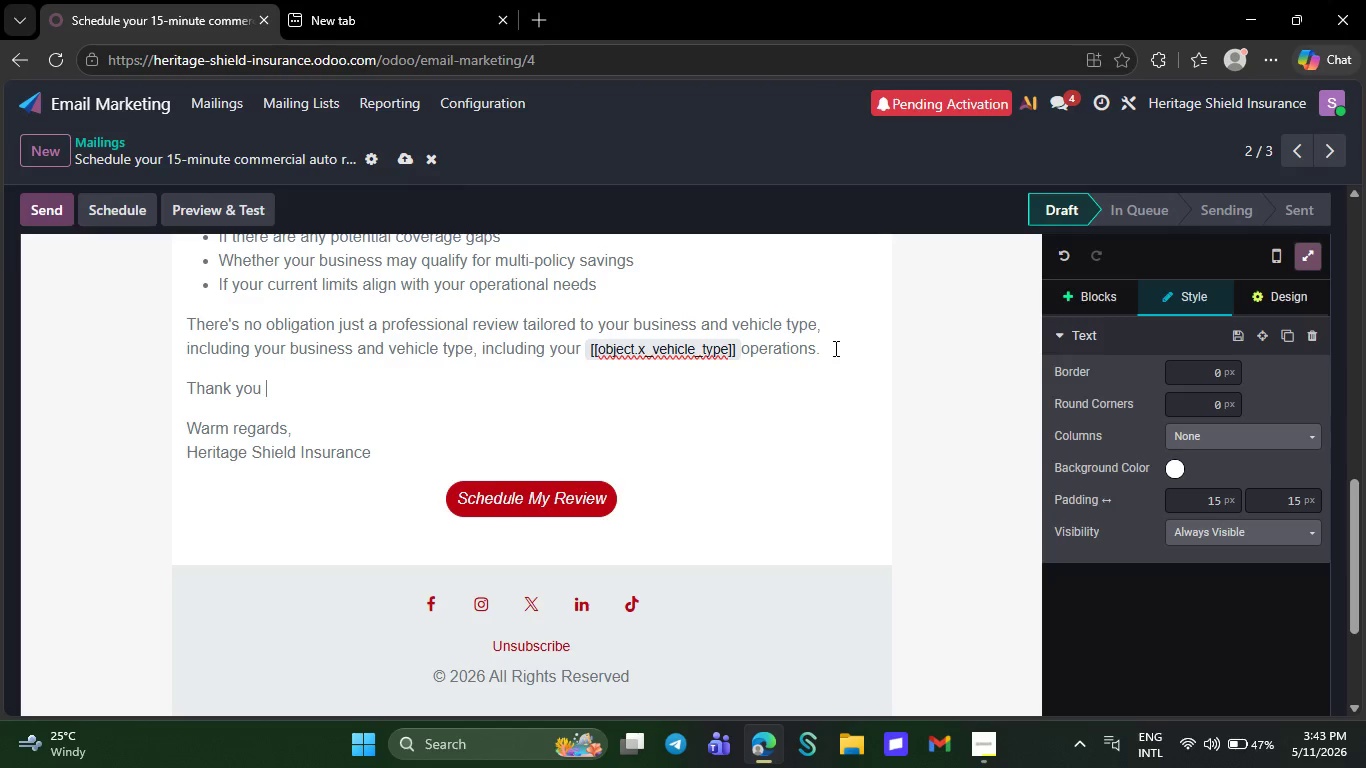 
wait(25.47)
 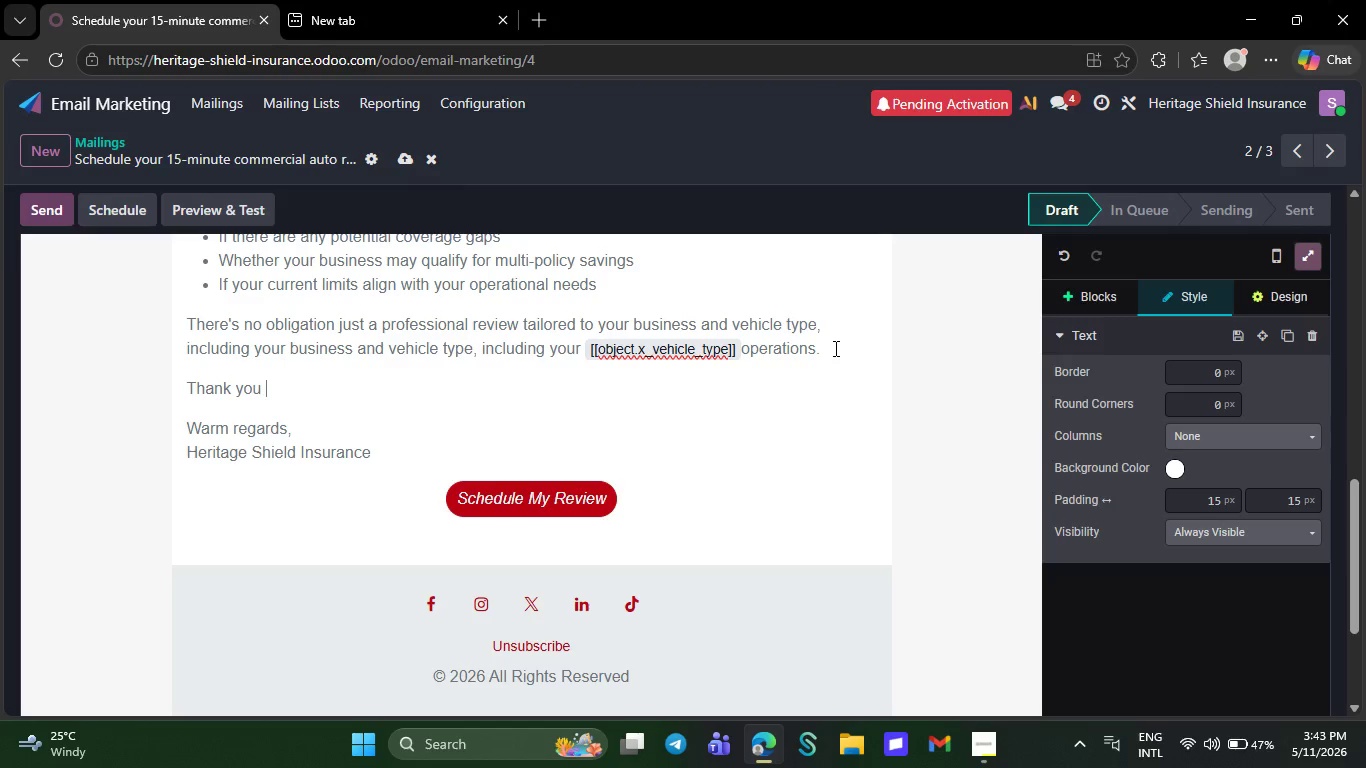 
type(for trusting)
 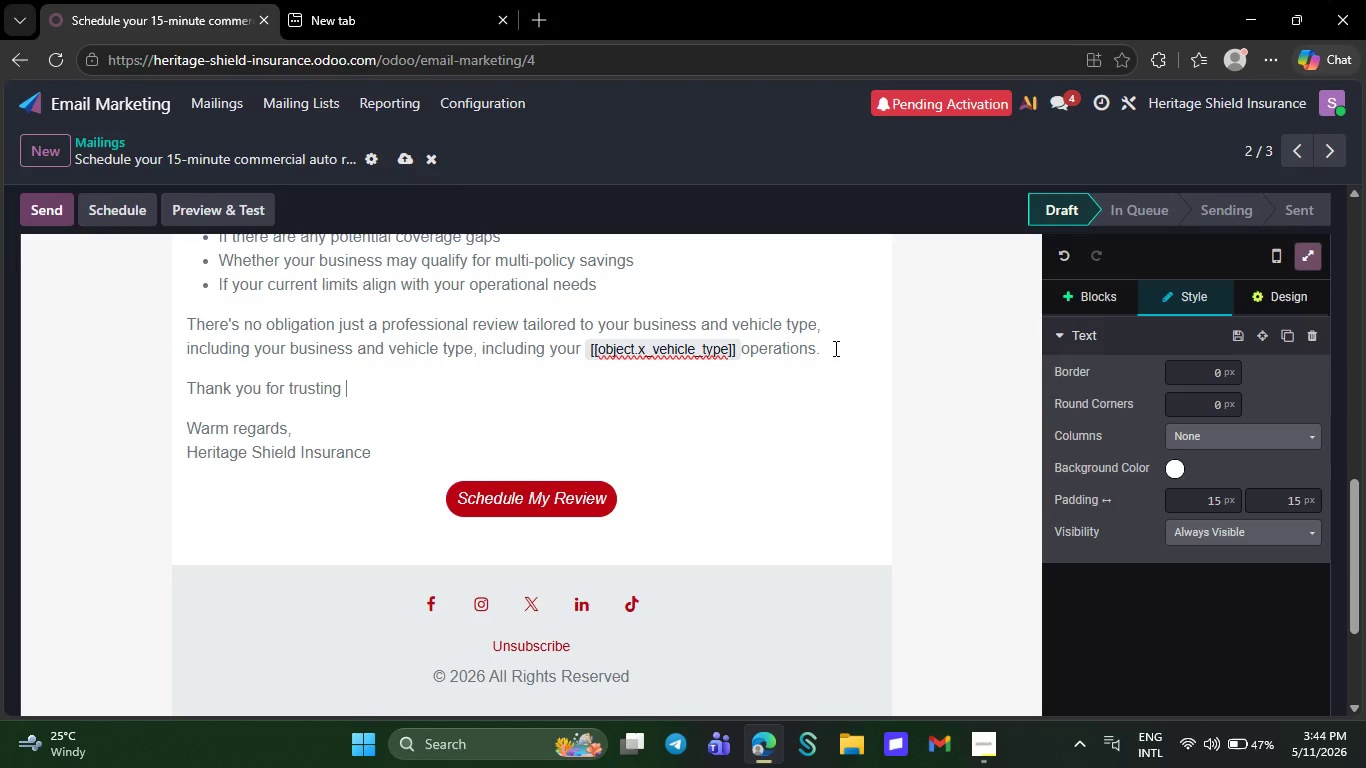 
type( Heritage S)
 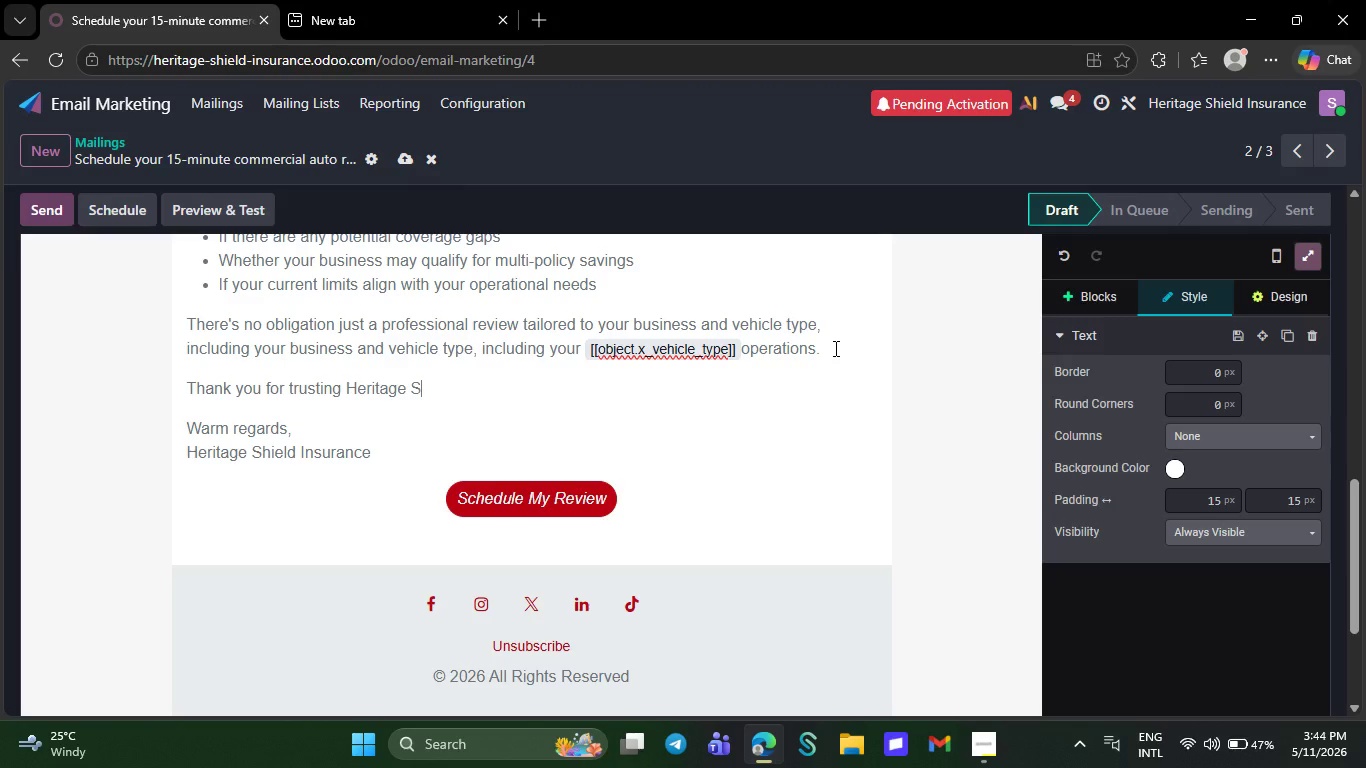 
wait(11.64)
 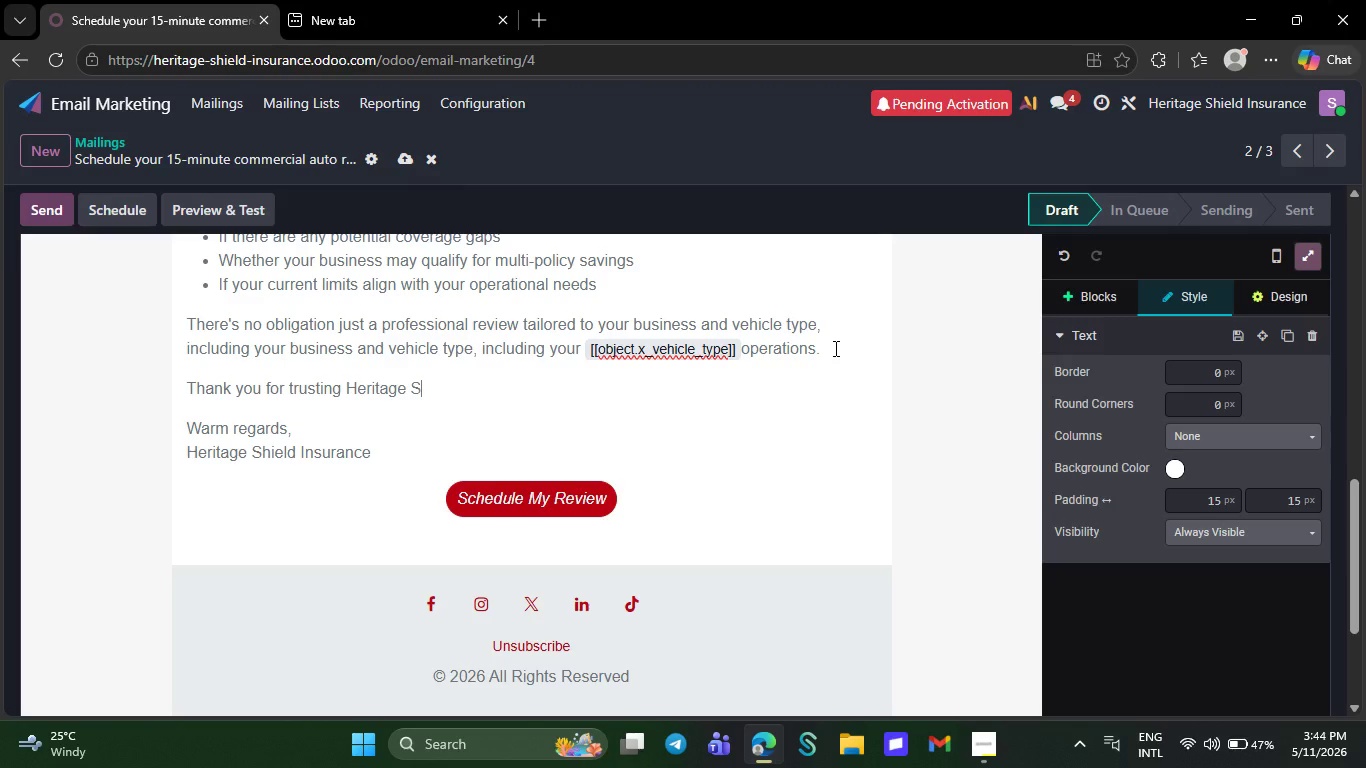 
type(hield Insurance for Your business)
 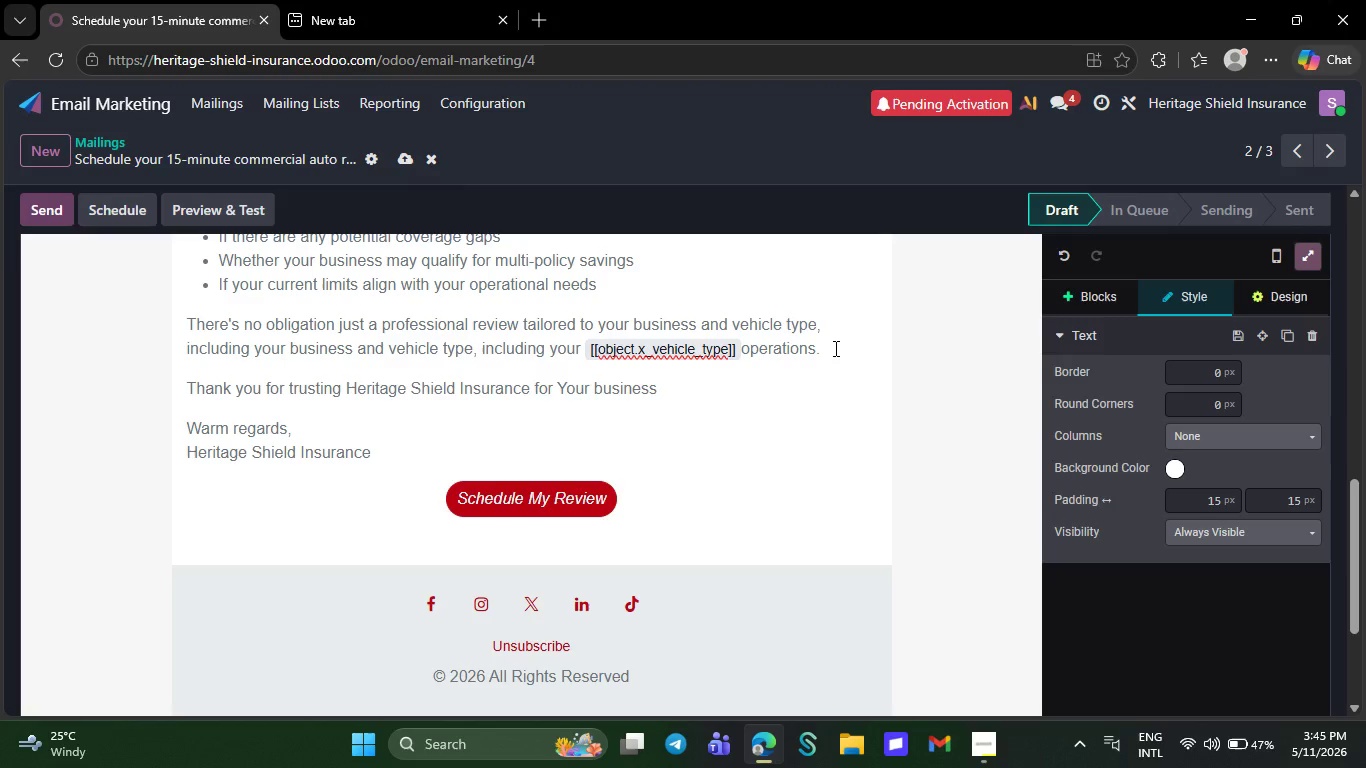 
wait(15.61)
 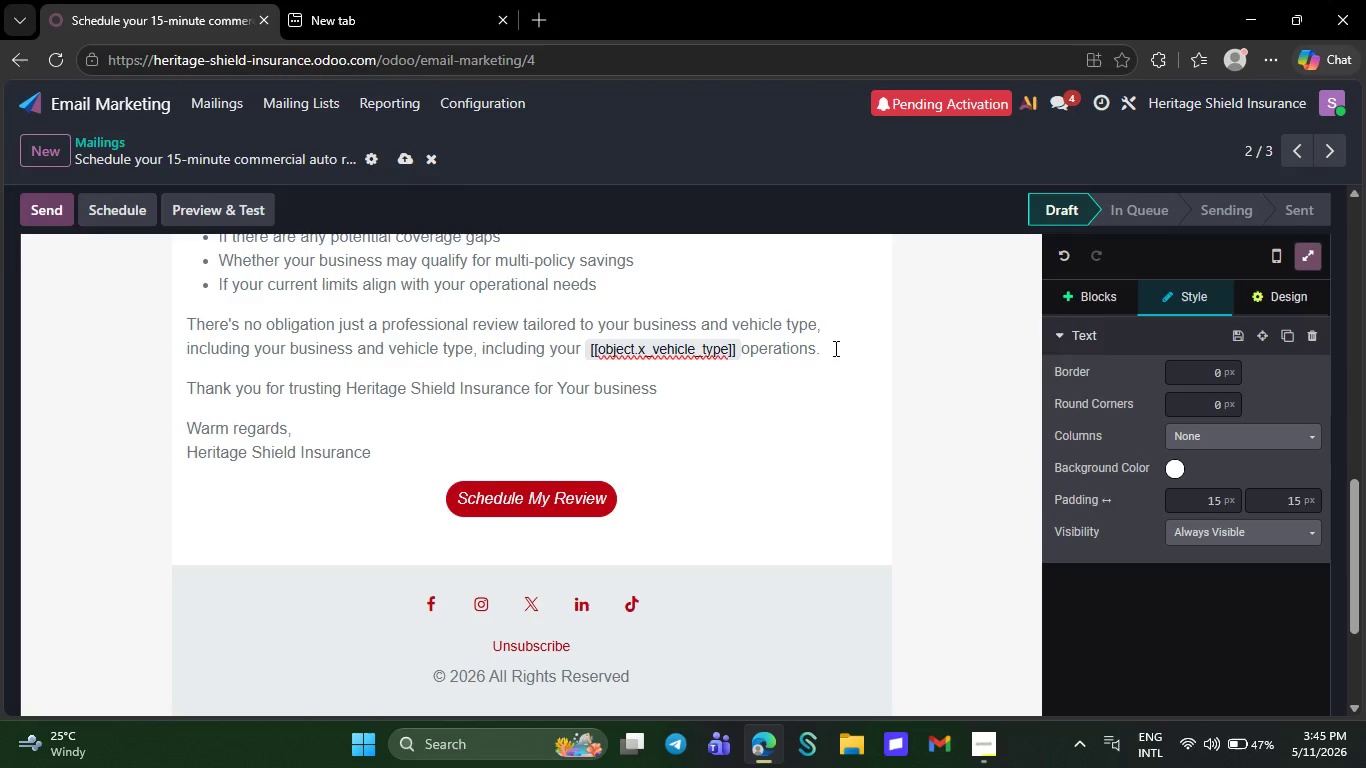 
left_click([568, 388])
 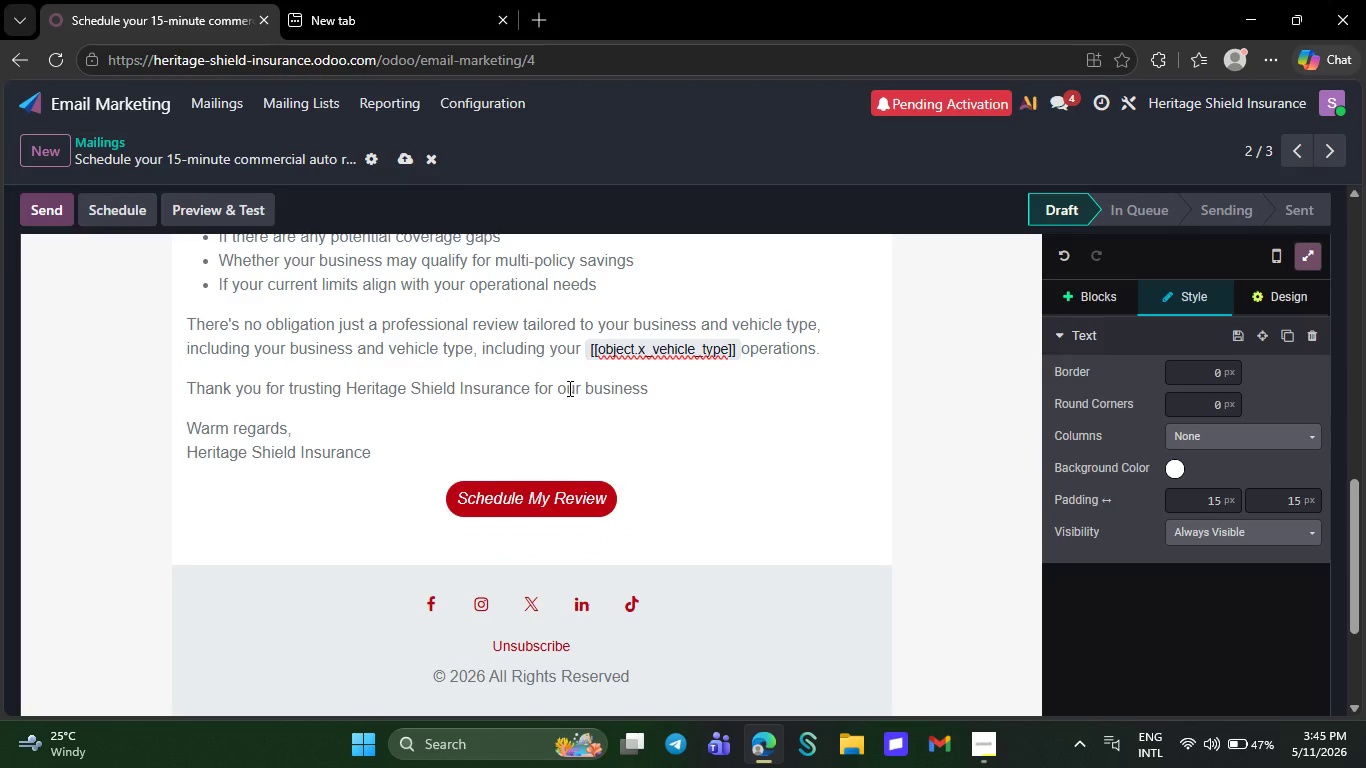 
key(Backspace)
 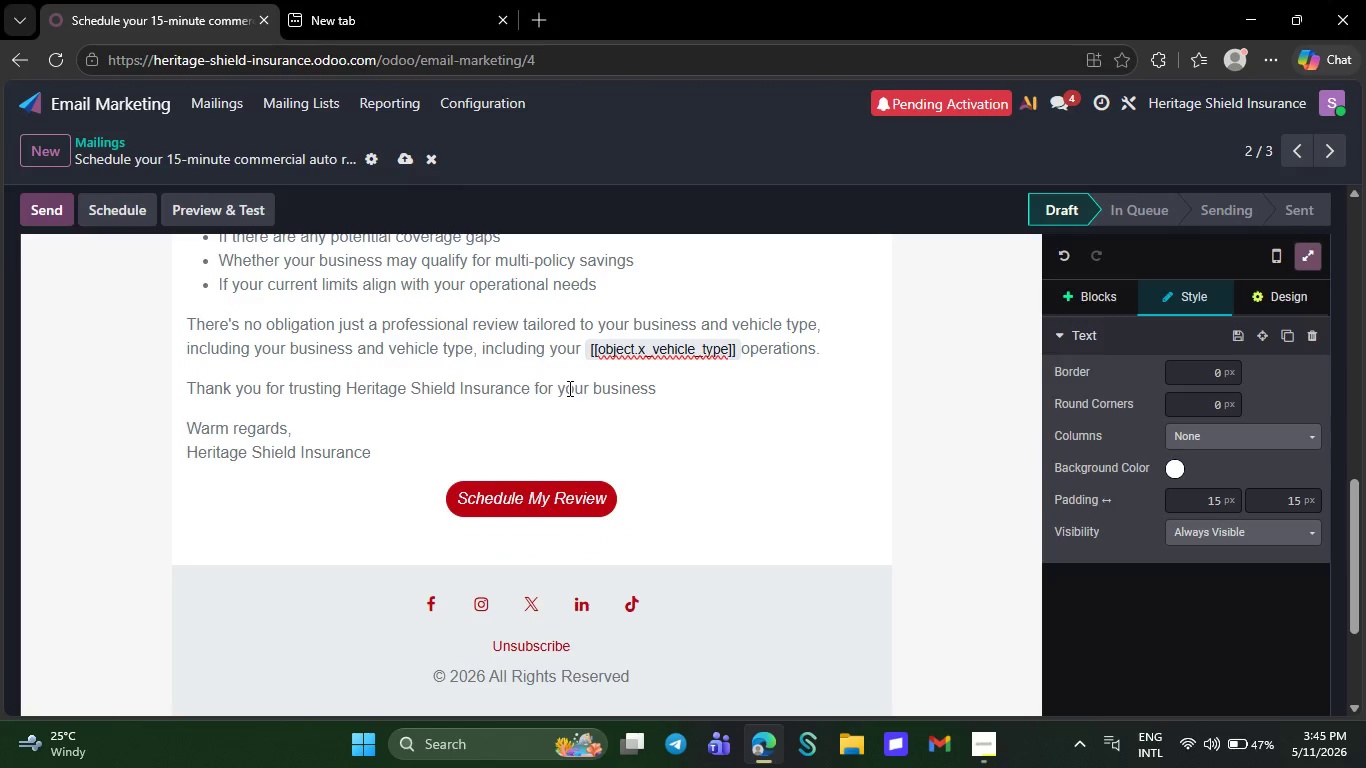 
key(Y)
 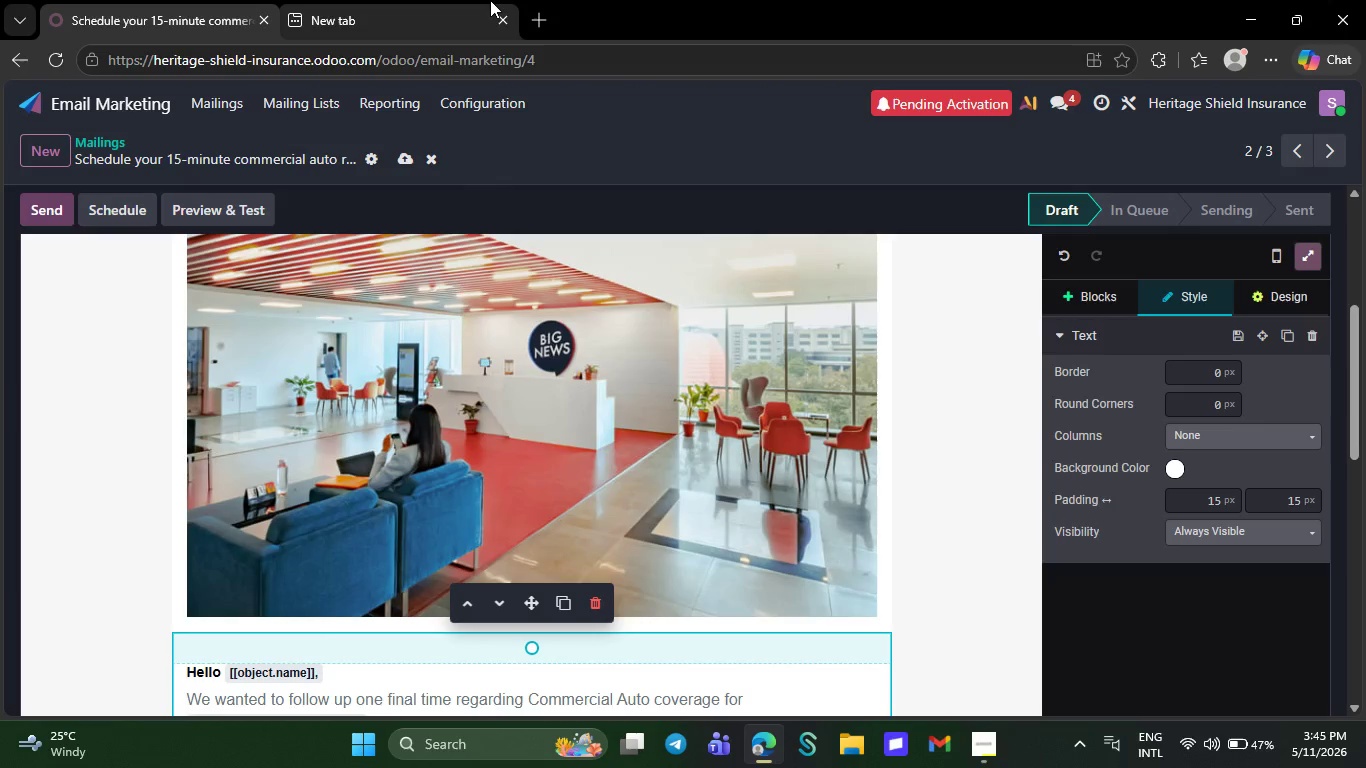 
wait(6.64)
 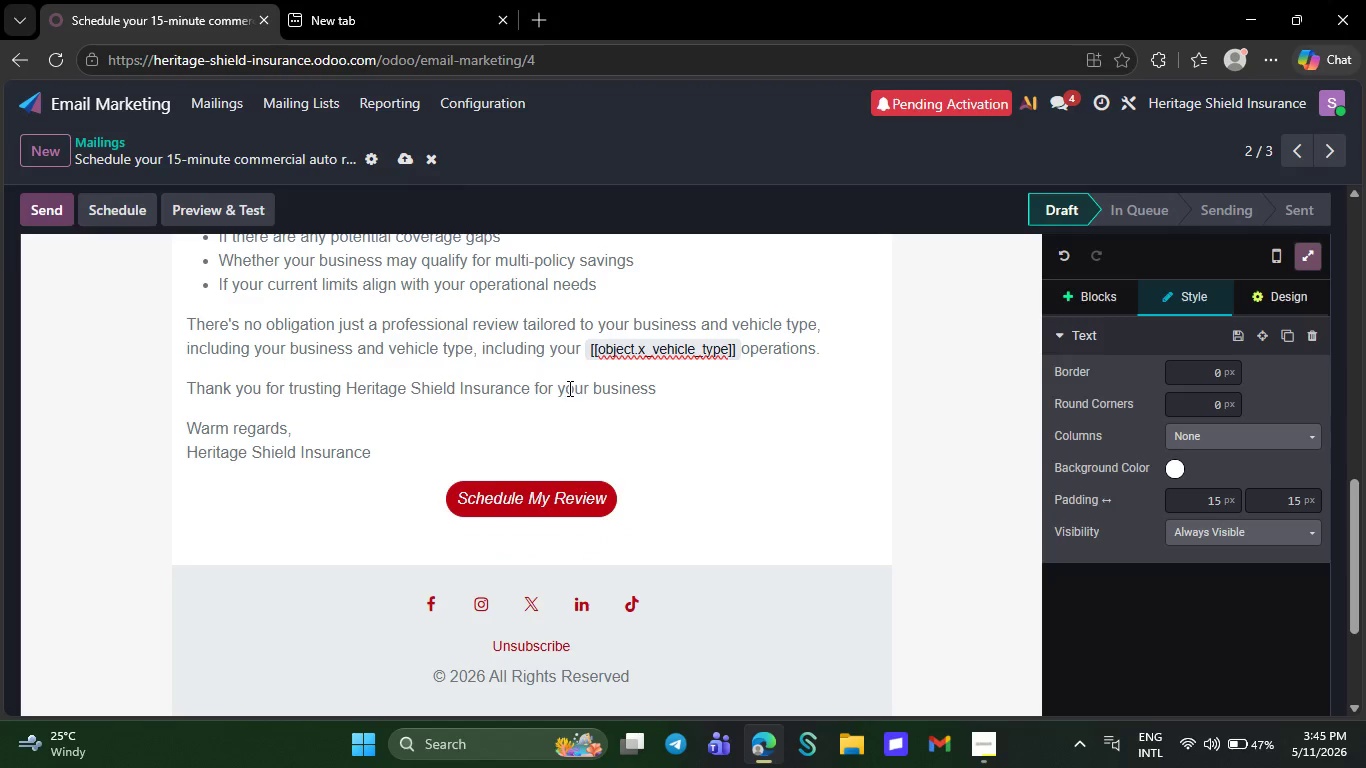 
left_click([425, 0])
 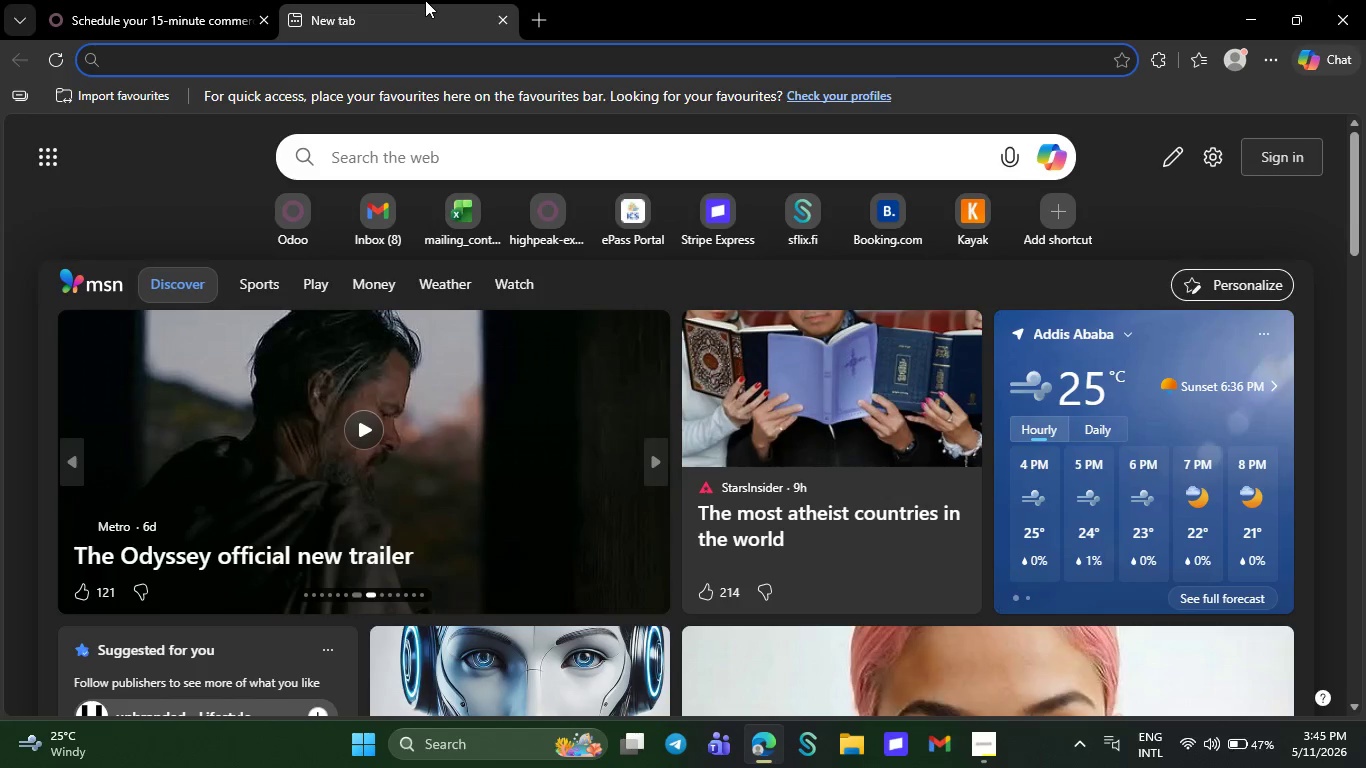 
wait(6.94)
 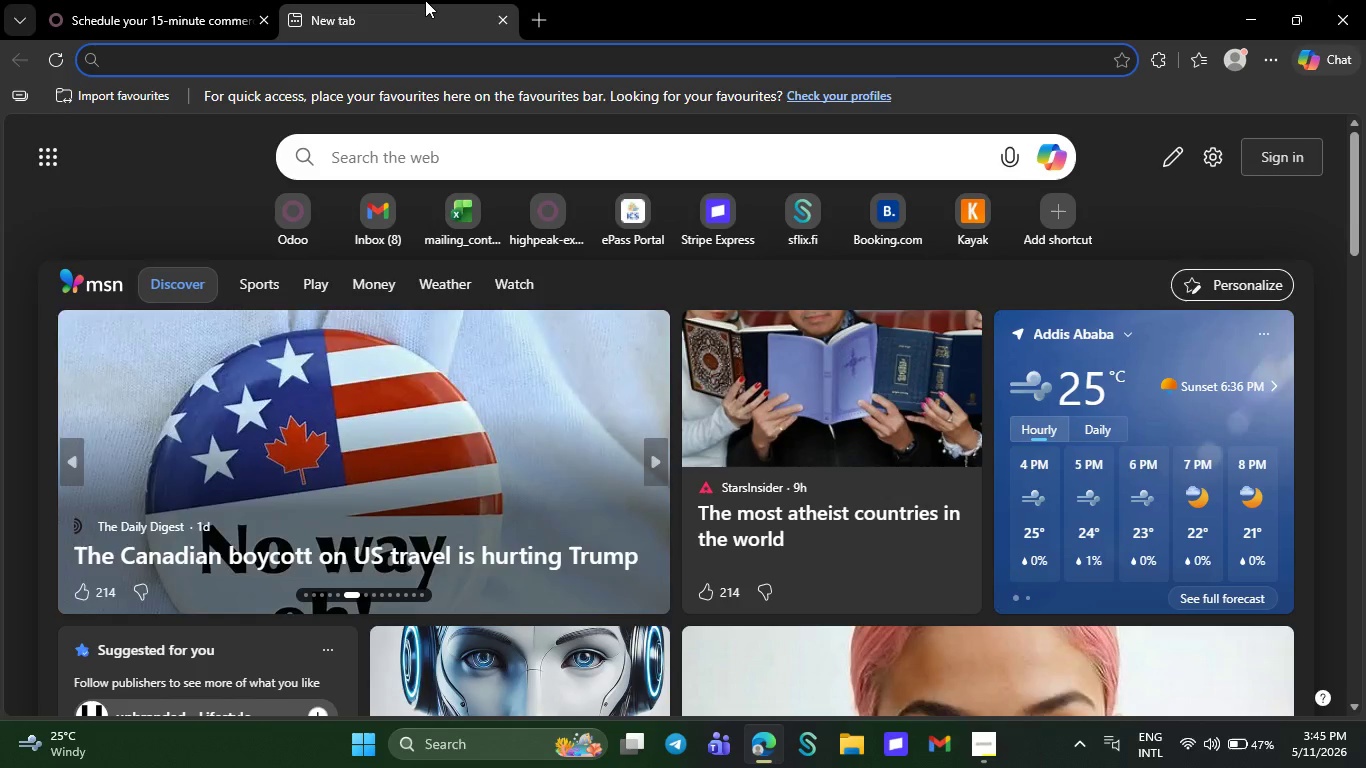 
type(insurance )
 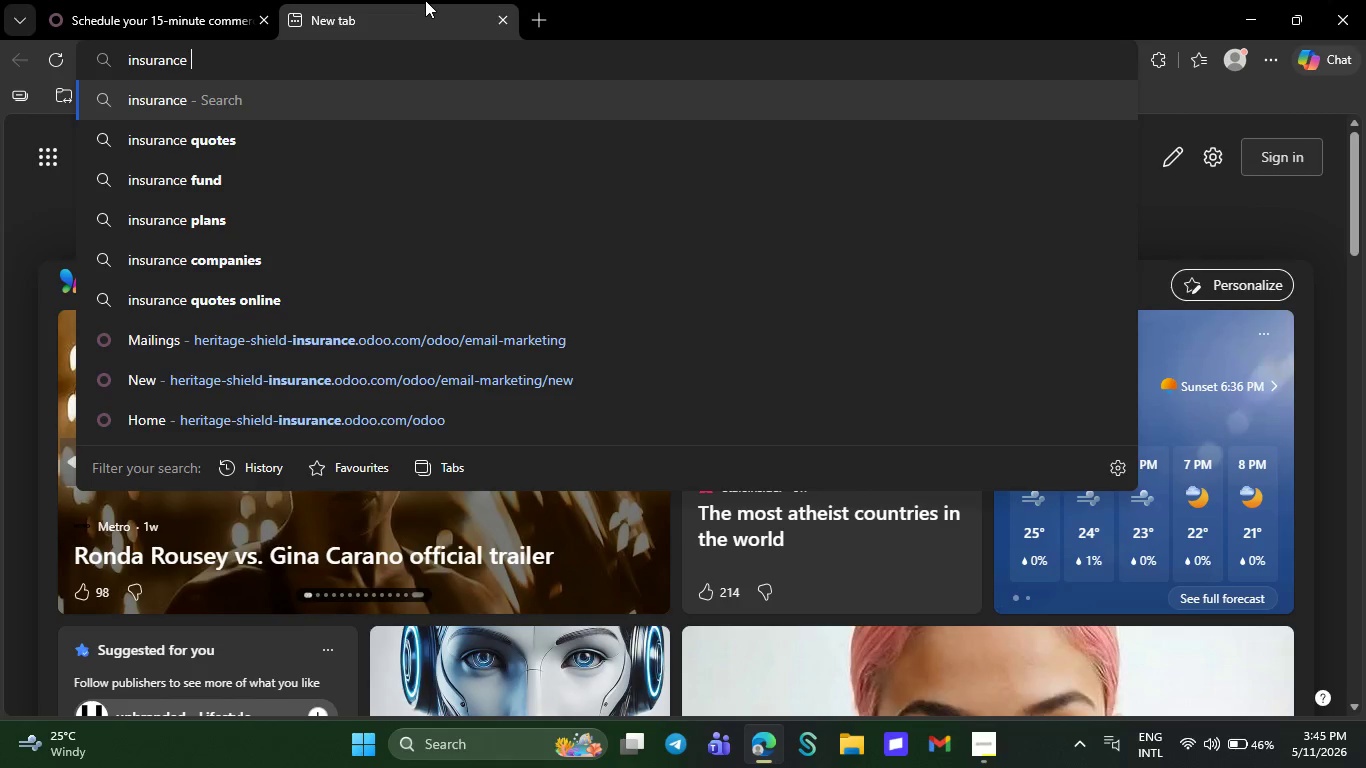 
wait(18.22)
 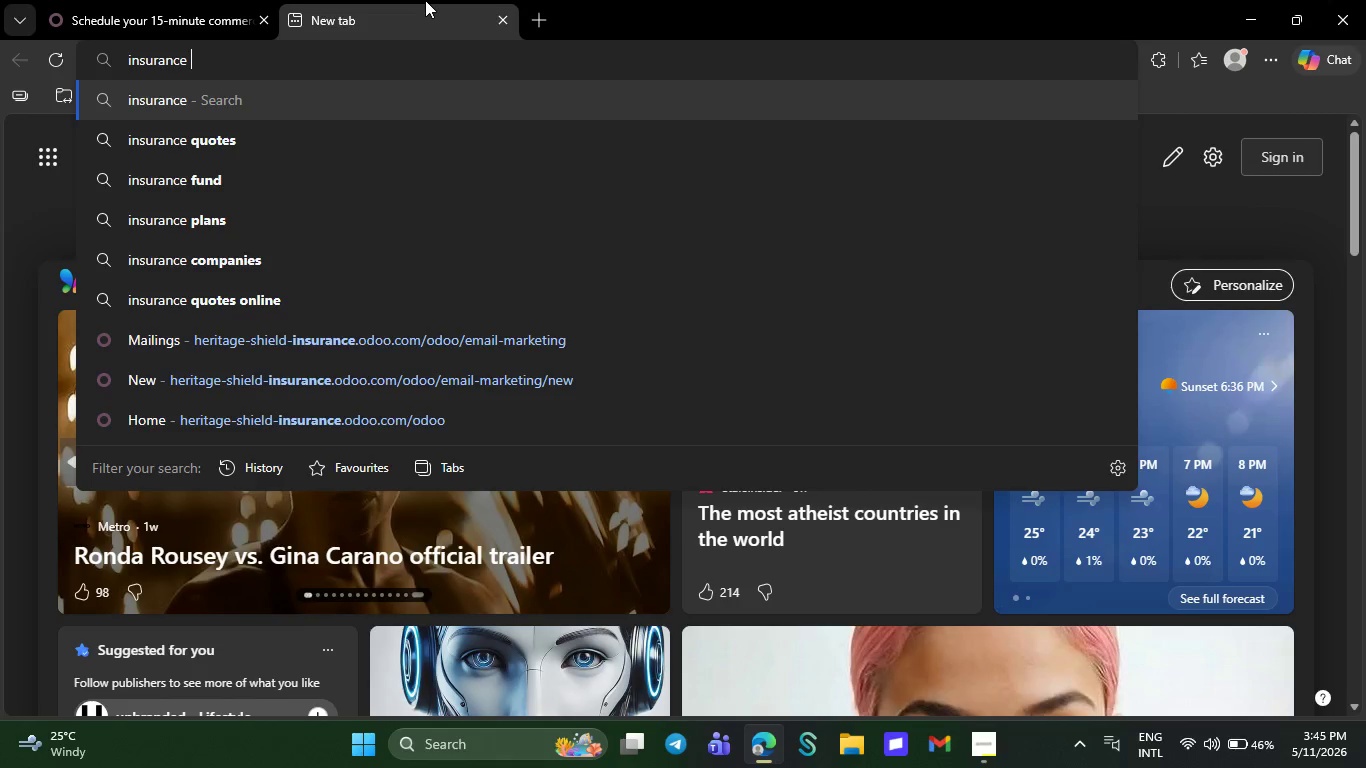 
type(consultation)
key(NumpadEnter)
 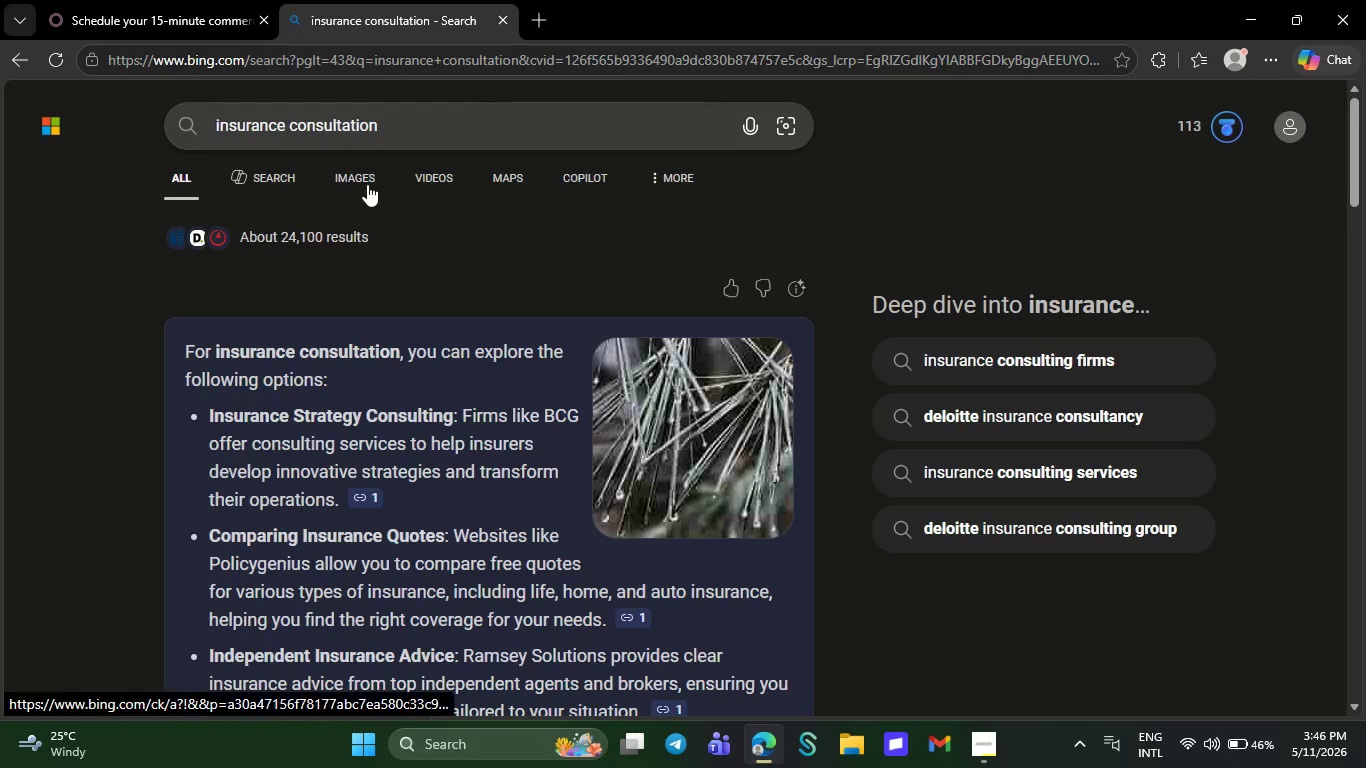 
left_click([367, 184])
 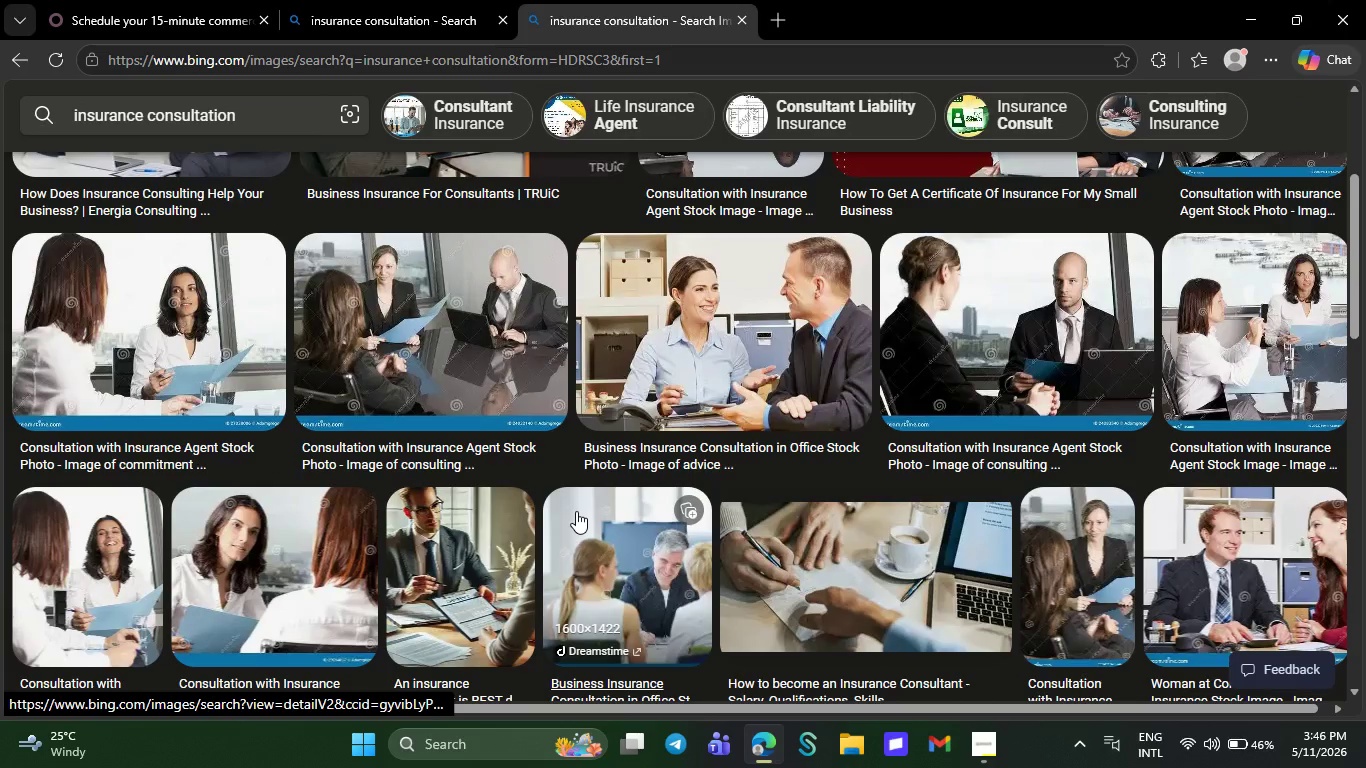 
wait(12.92)
 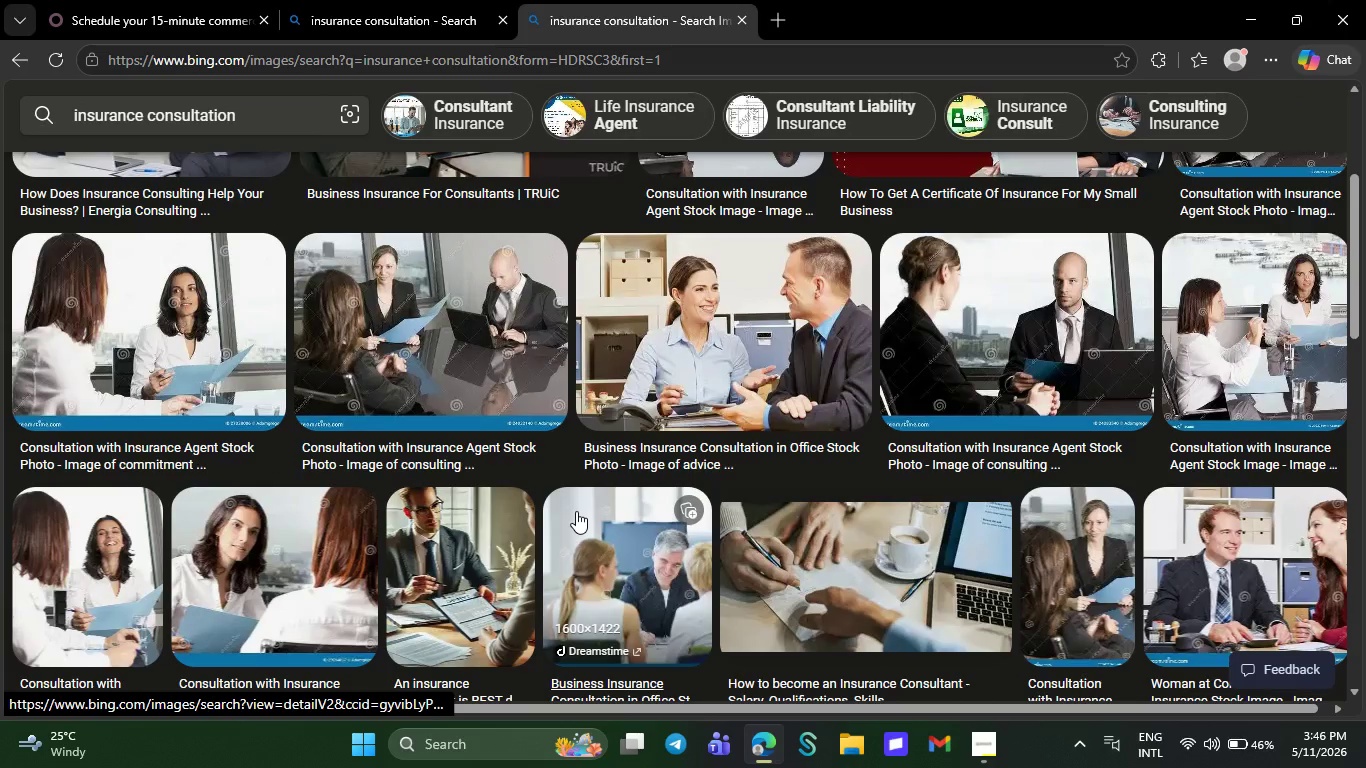 
left_click([165, 346])
 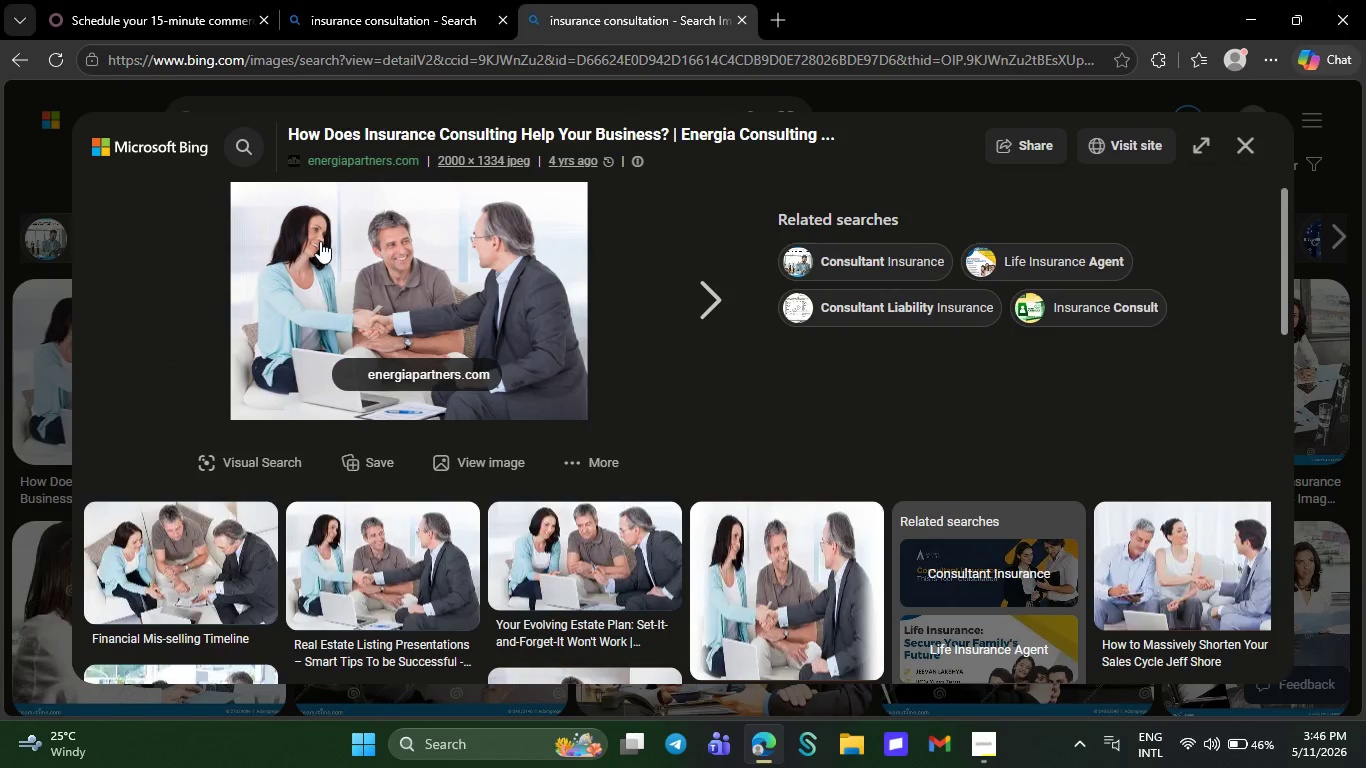 
wait(15.56)
 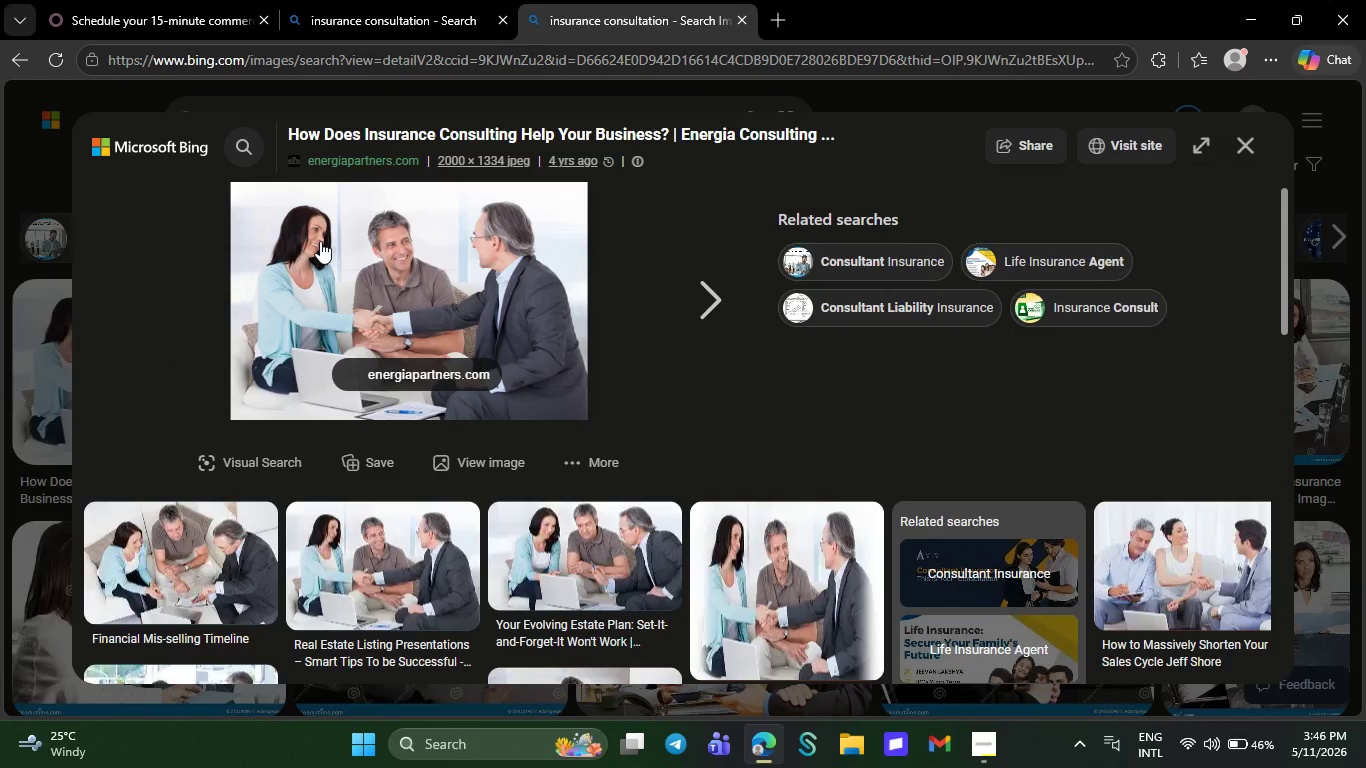 
left_click([419, 304])
 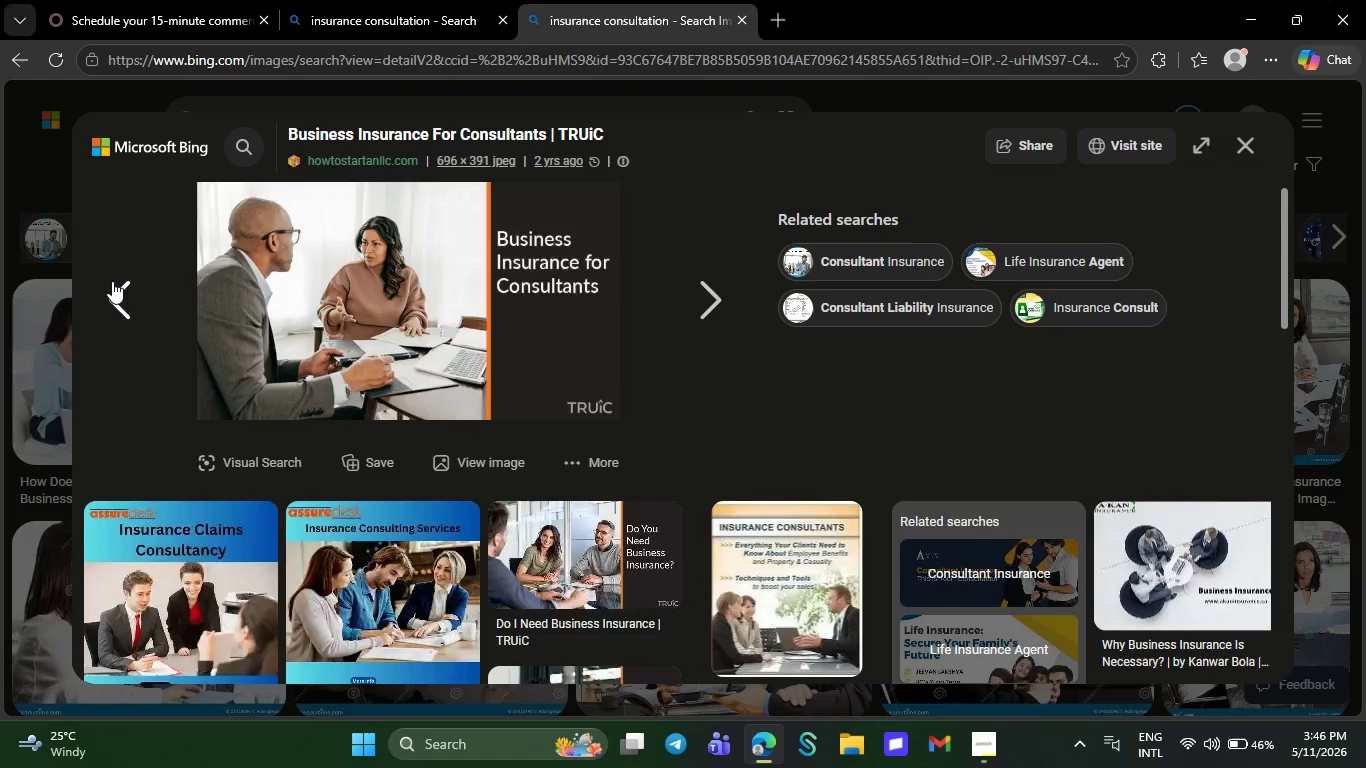 
left_click([112, 281])
 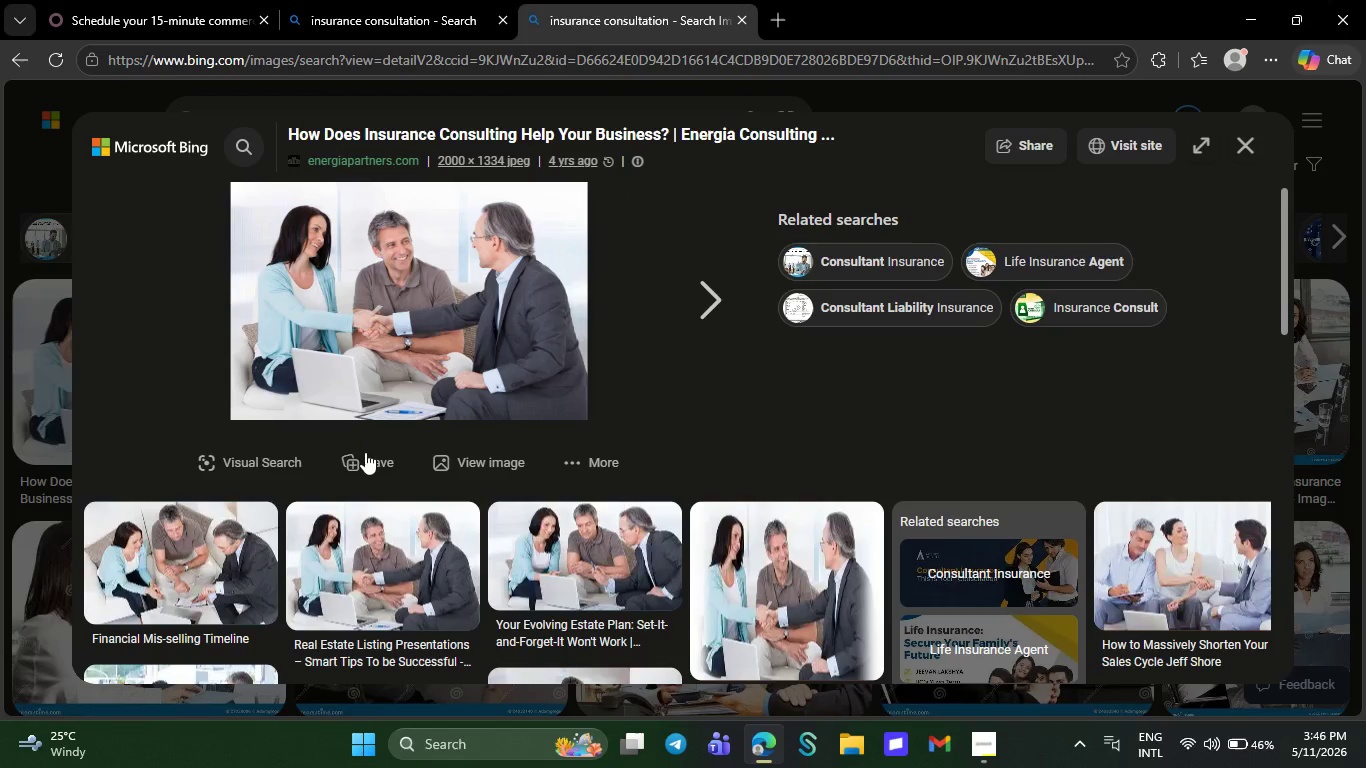 
mouse_move([387, 453])
 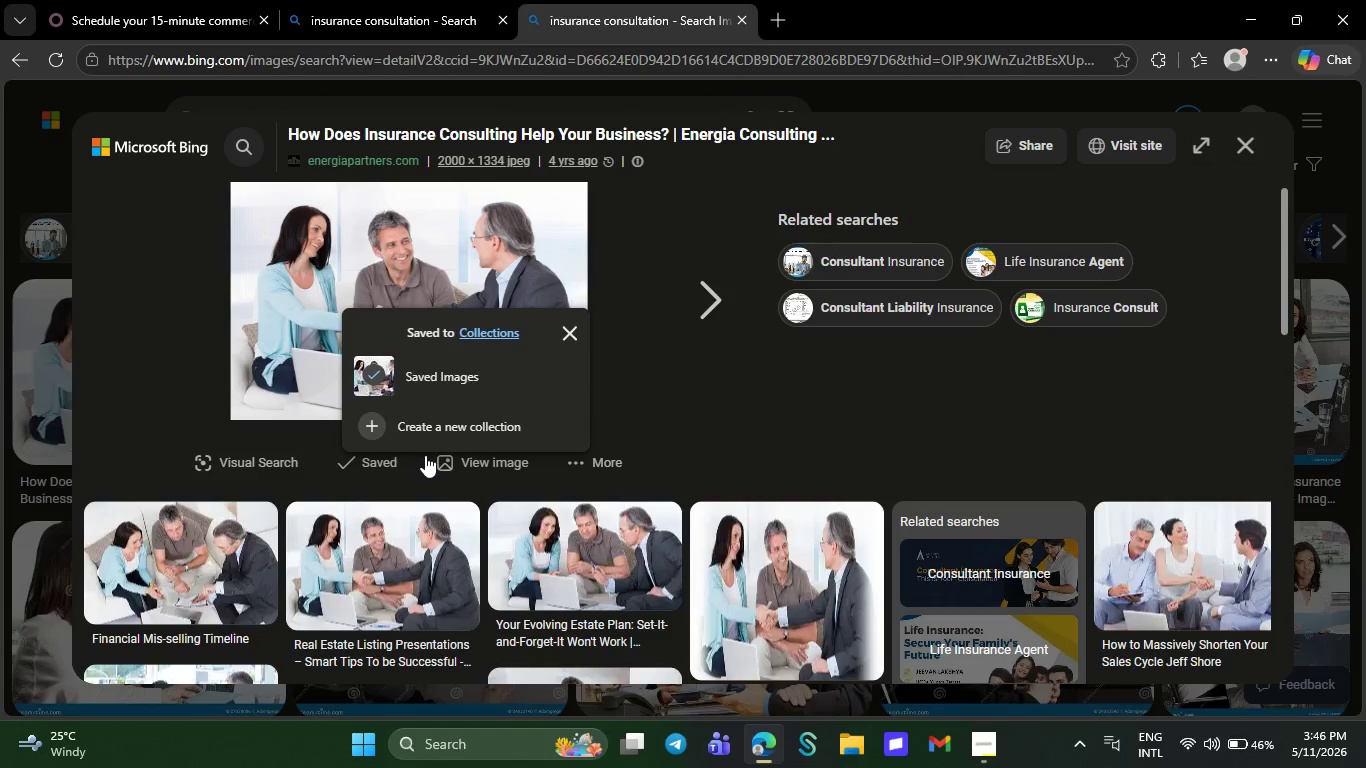 
left_click([365, 453])
 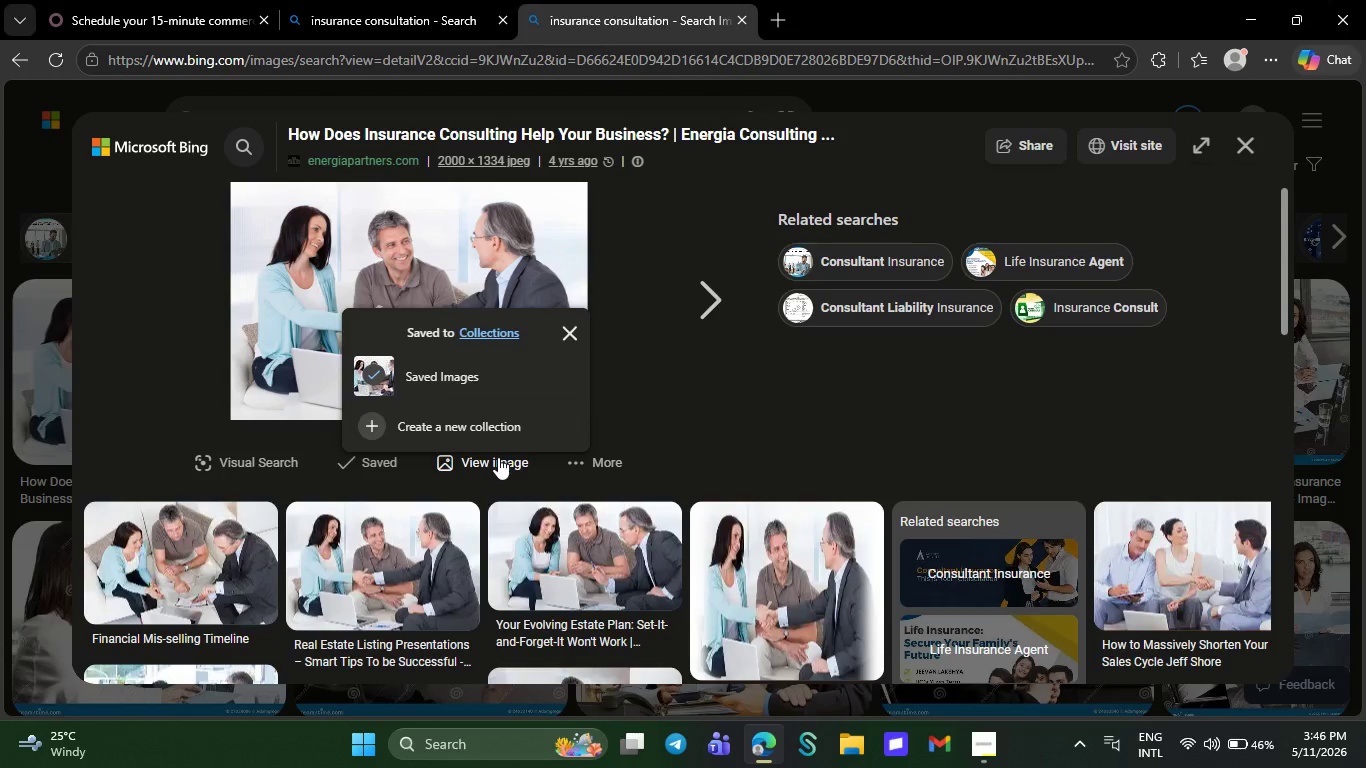 
left_click([498, 457])
 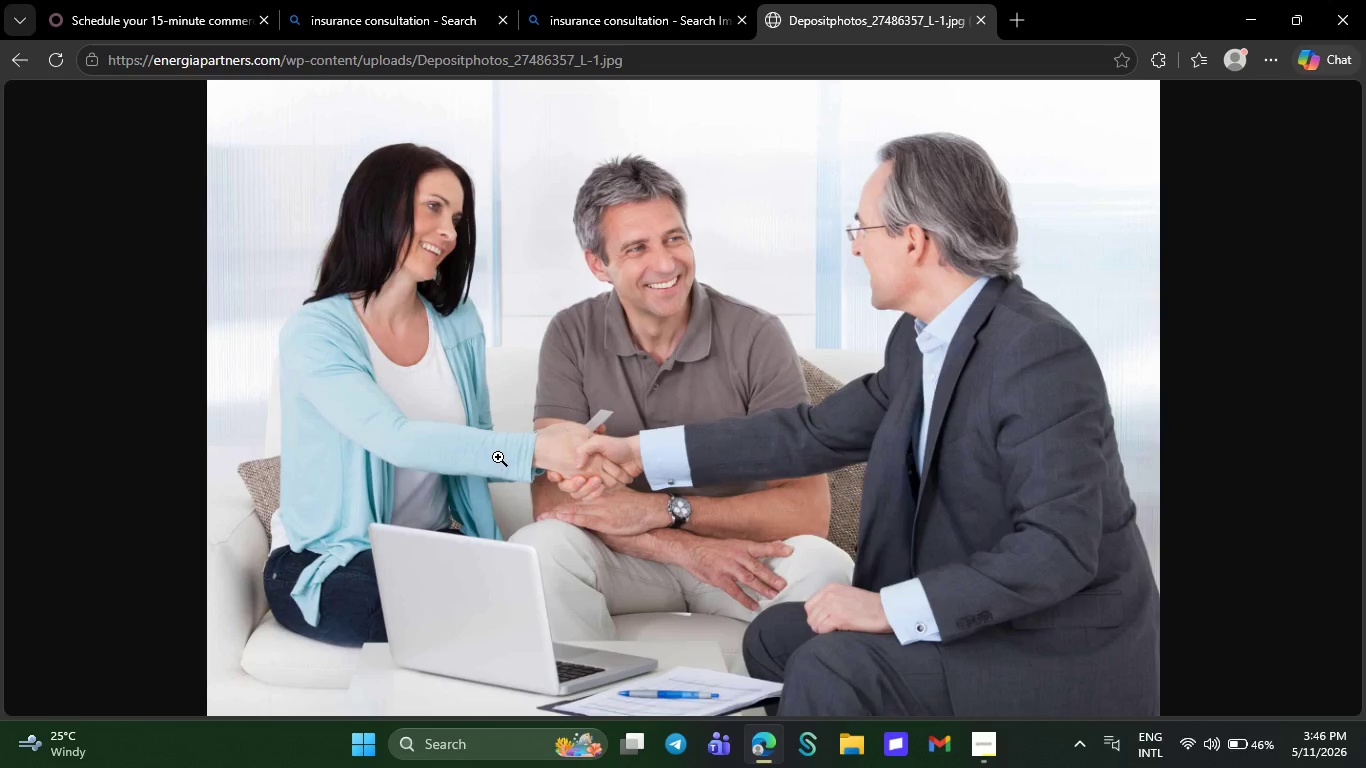 
wait(15.1)
 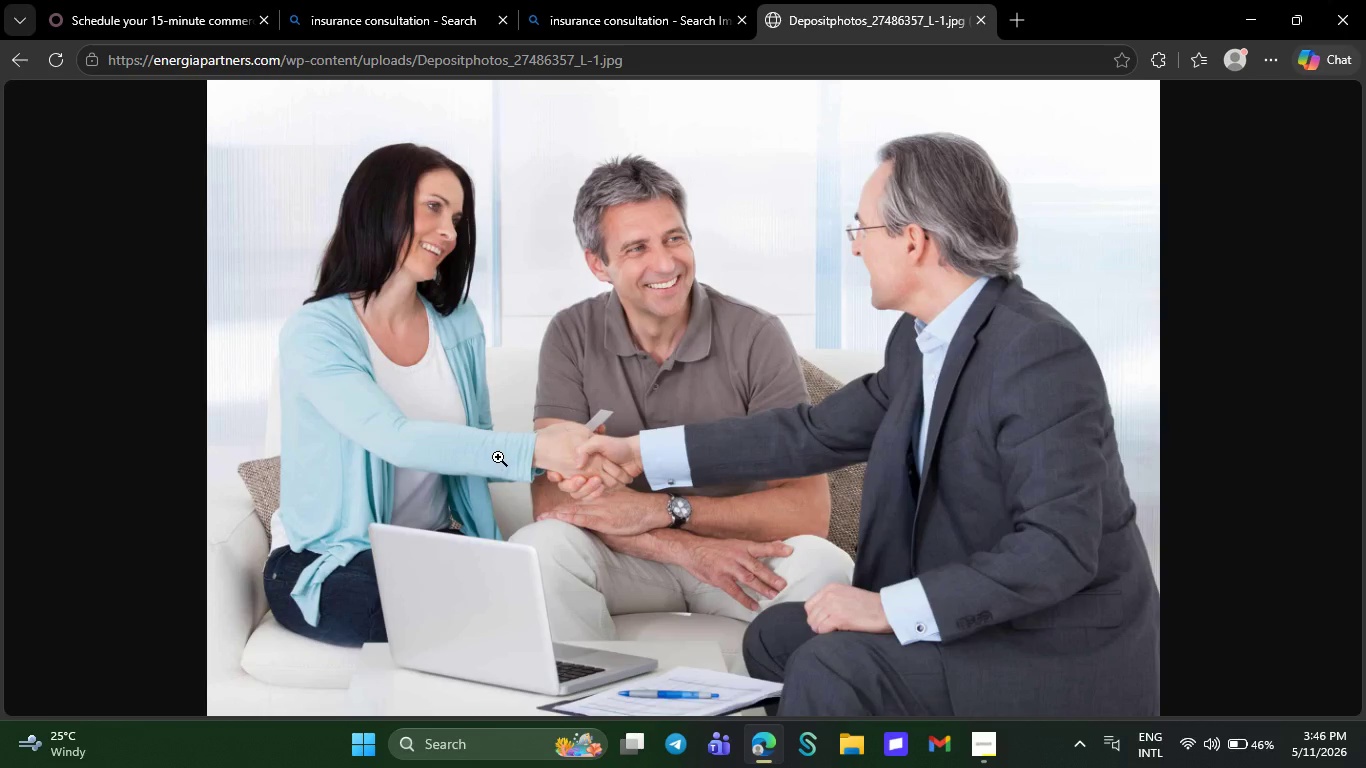 
mouse_move([644, 351])
 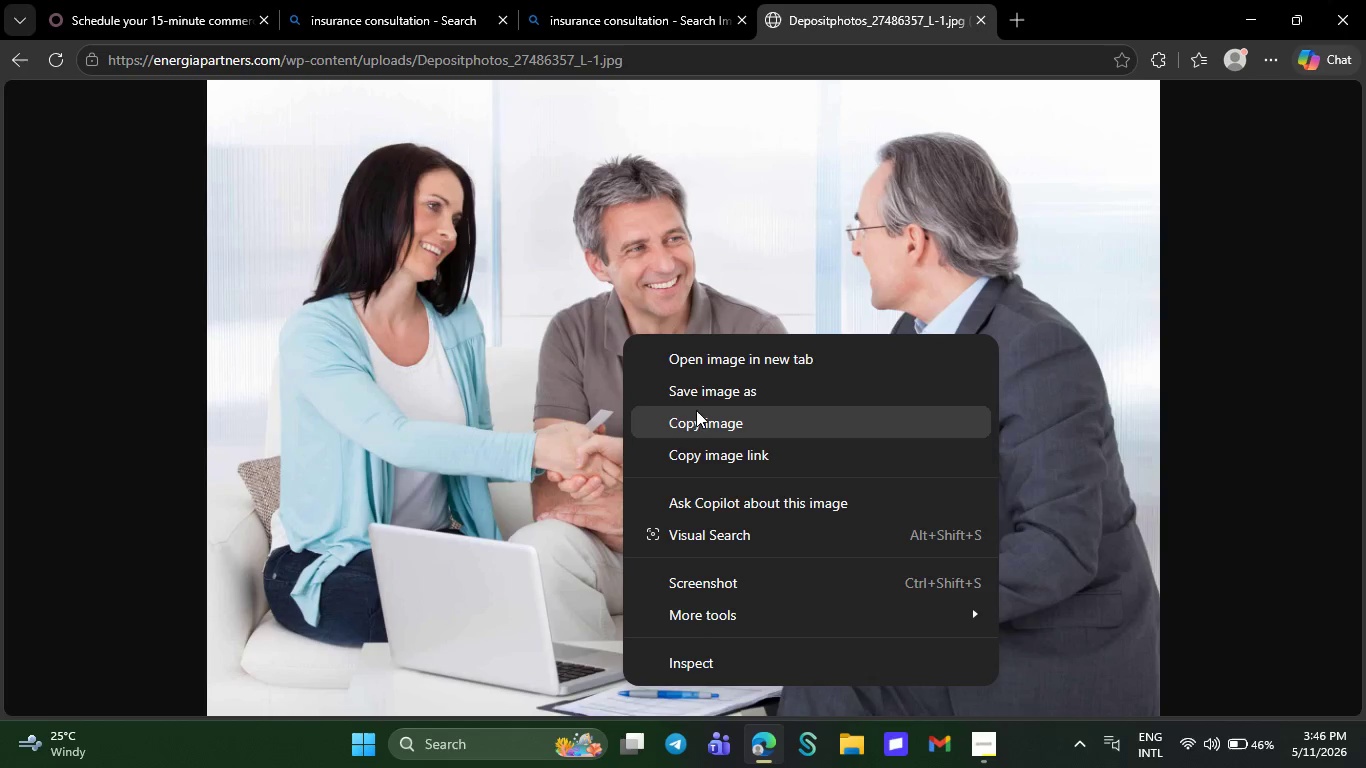 
right_click([623, 334])
 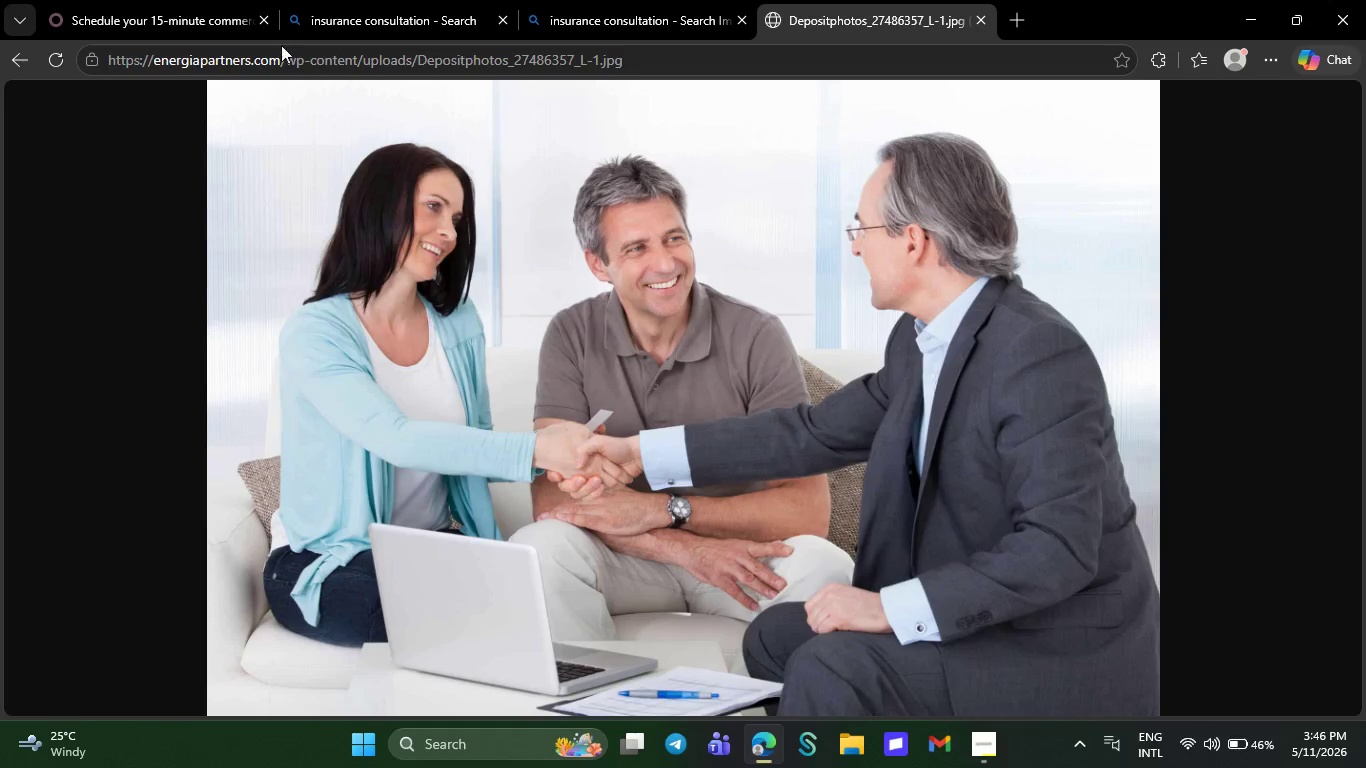 
left_click([704, 415])
 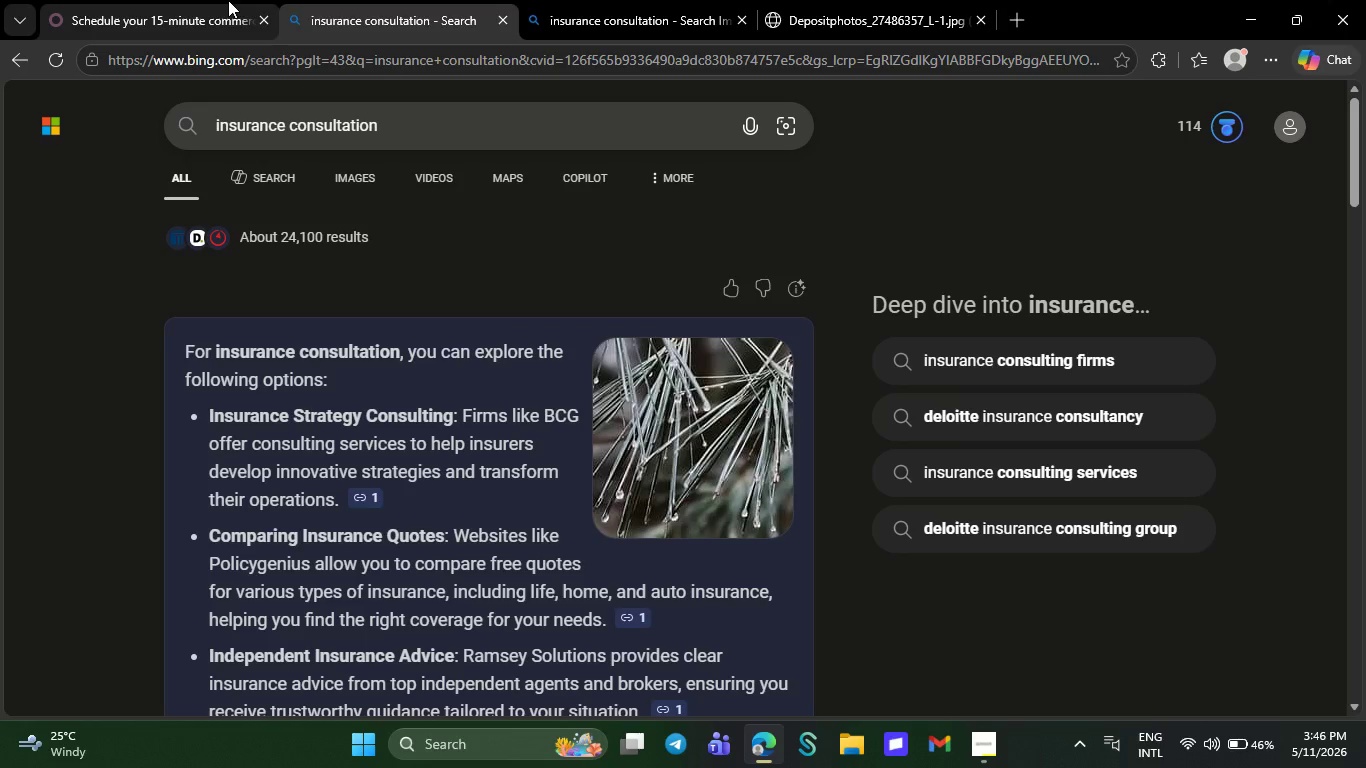 
left_click([350, 0])
 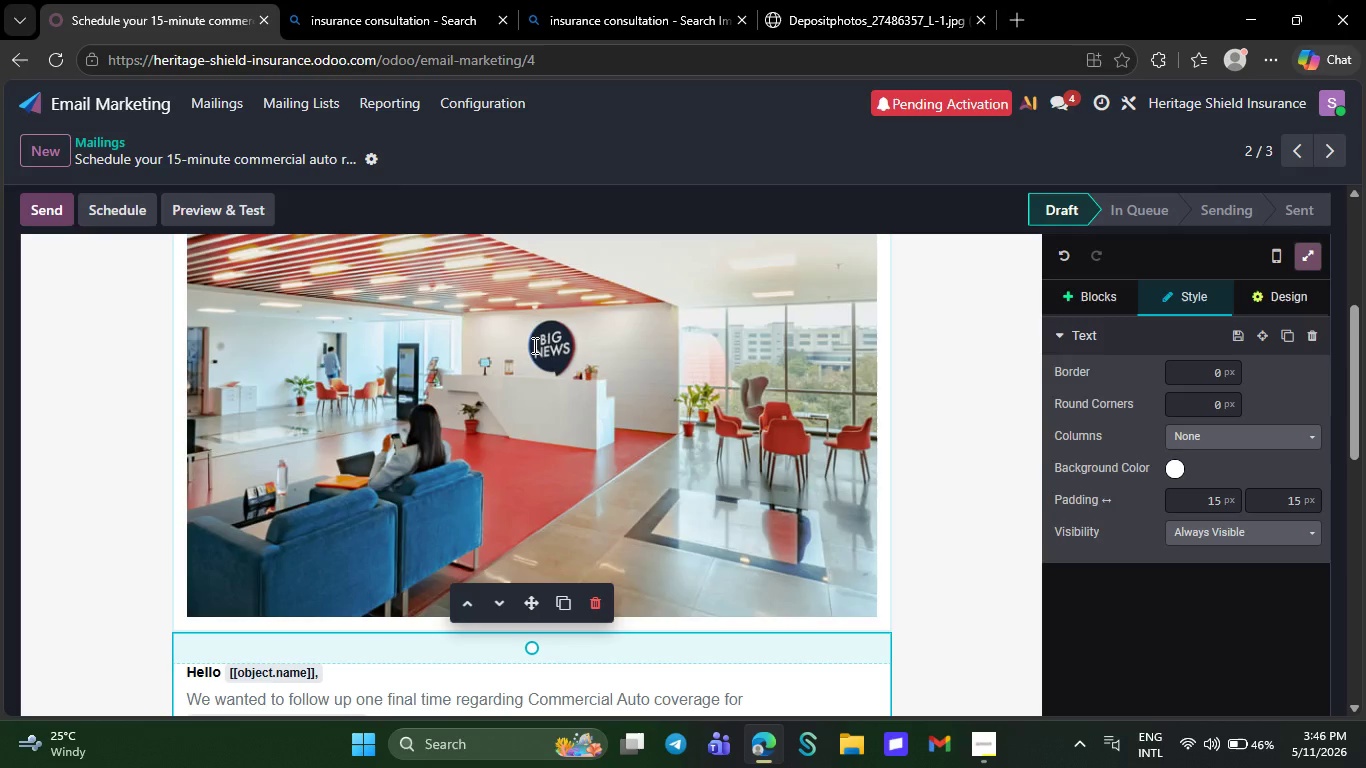 
left_click([216, 0])
 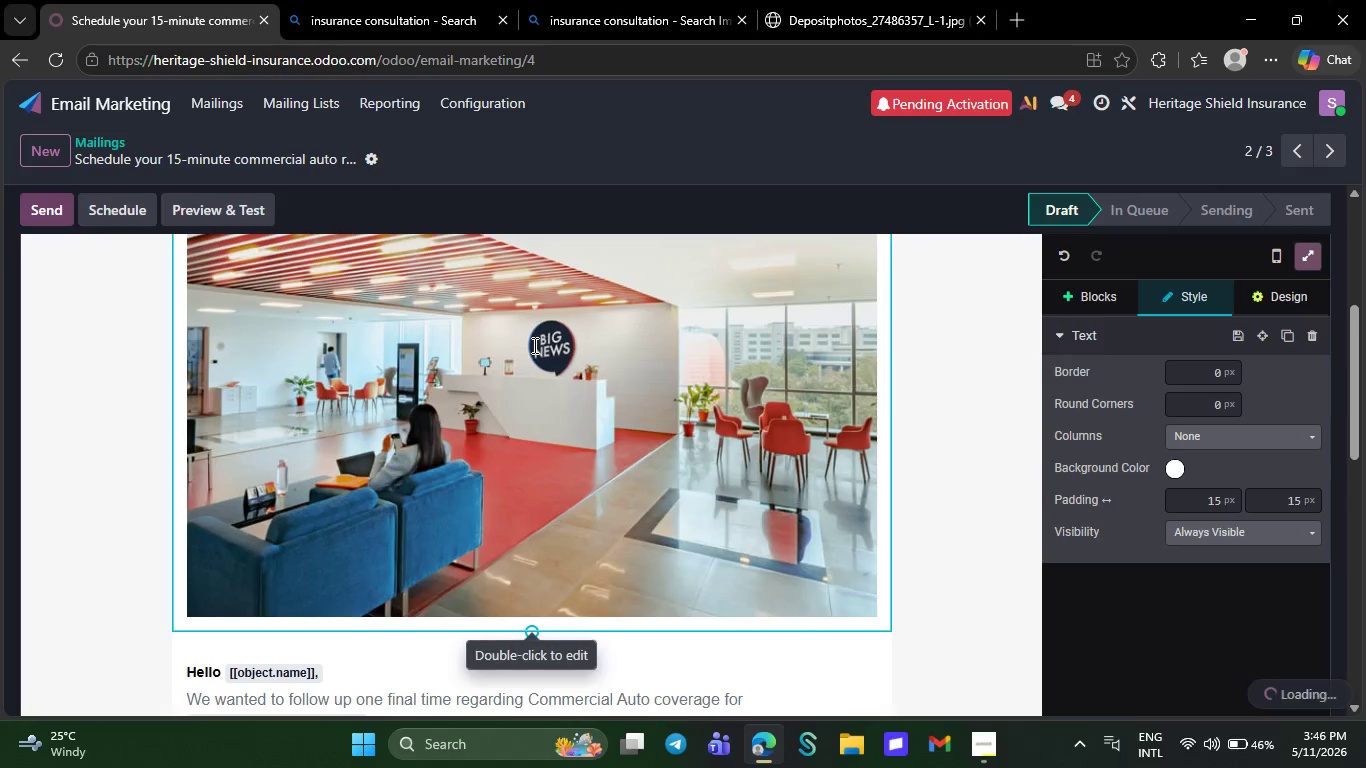 
left_click([533, 345])
 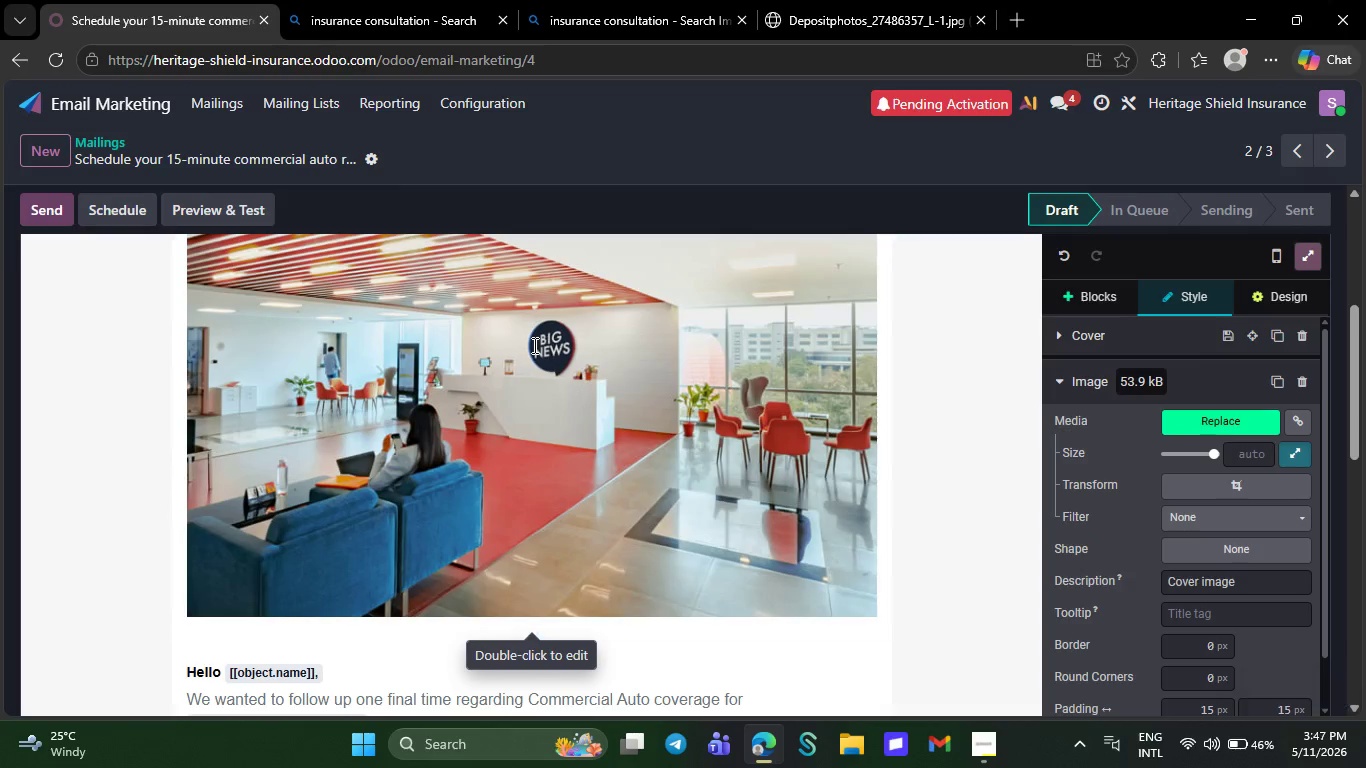 
key(Control+V)
 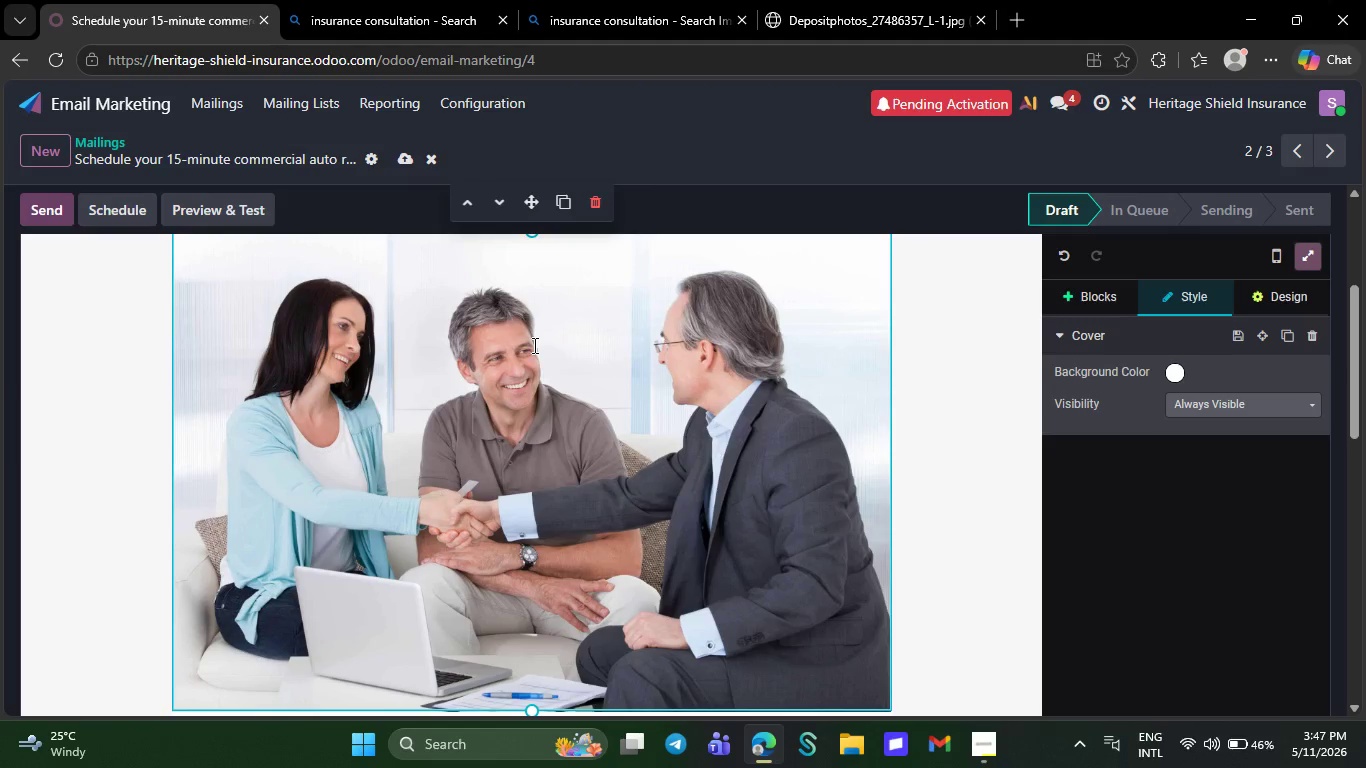 
wait(8.05)
 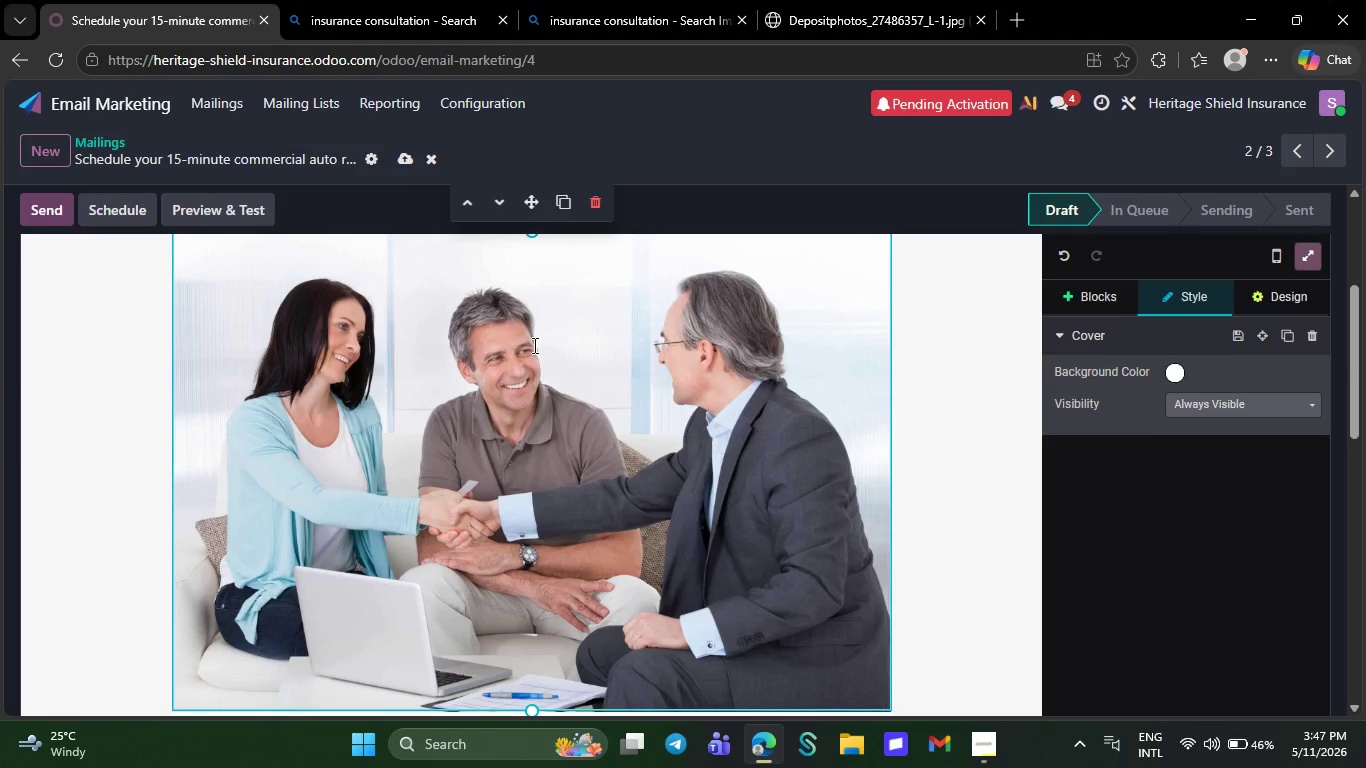 
left_click_drag(start_coordinate=[541, 473], to_coordinate=[532, 417])
 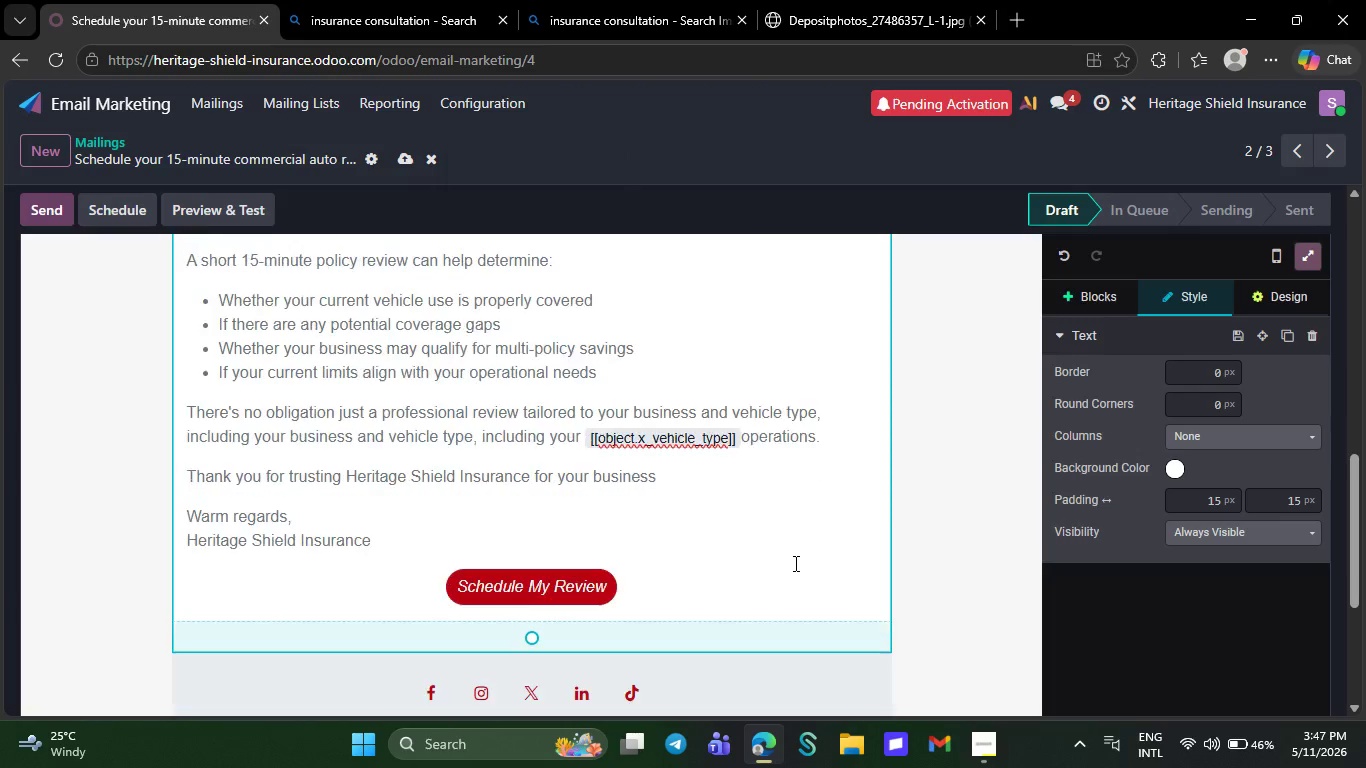 
left_click([794, 563])
 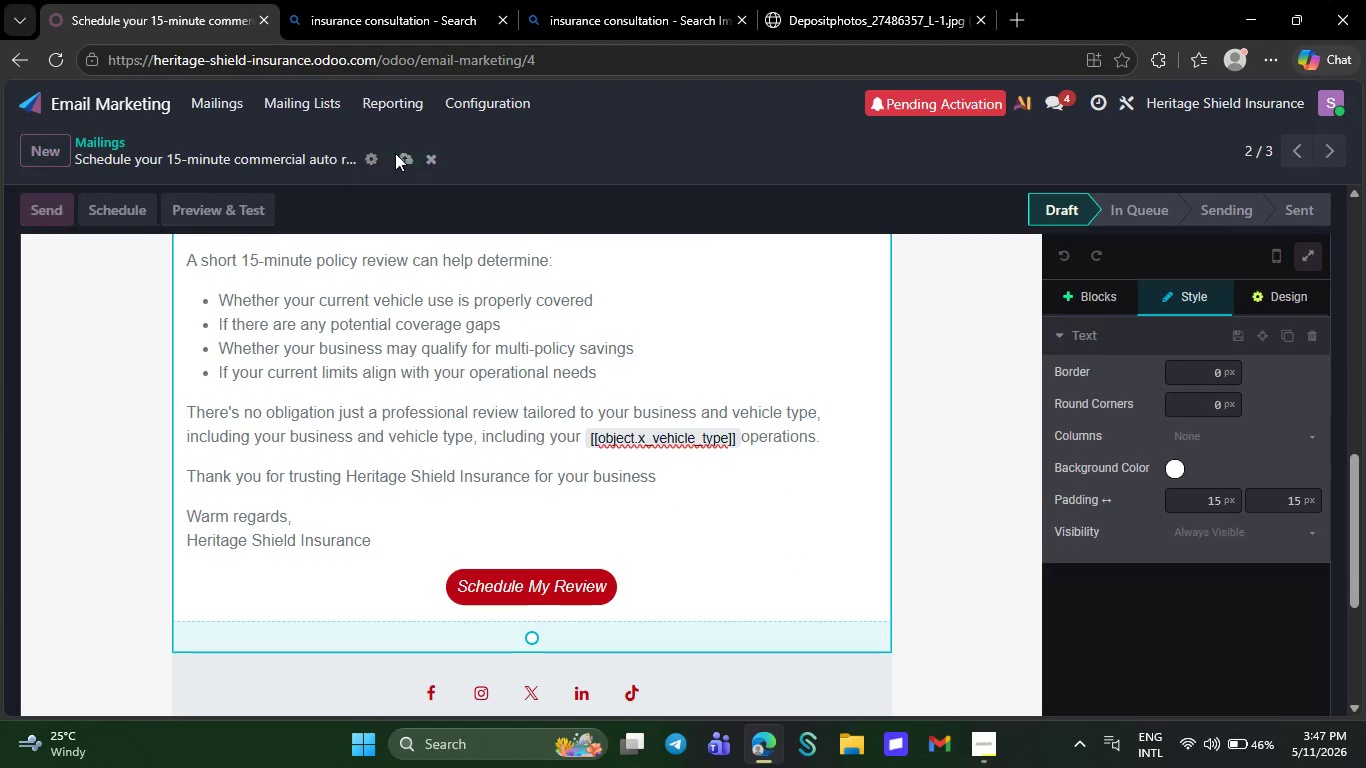 
left_click([395, 153])
 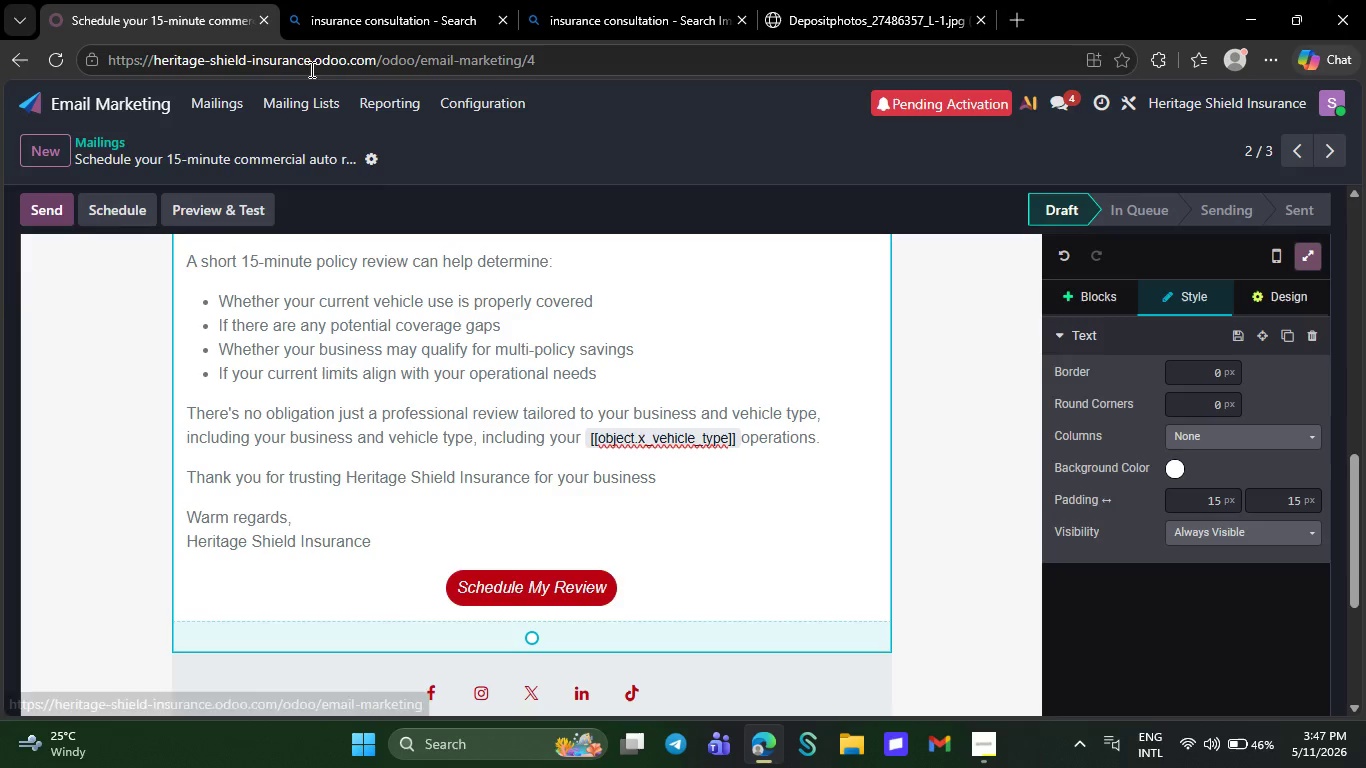 
wait(18.94)
 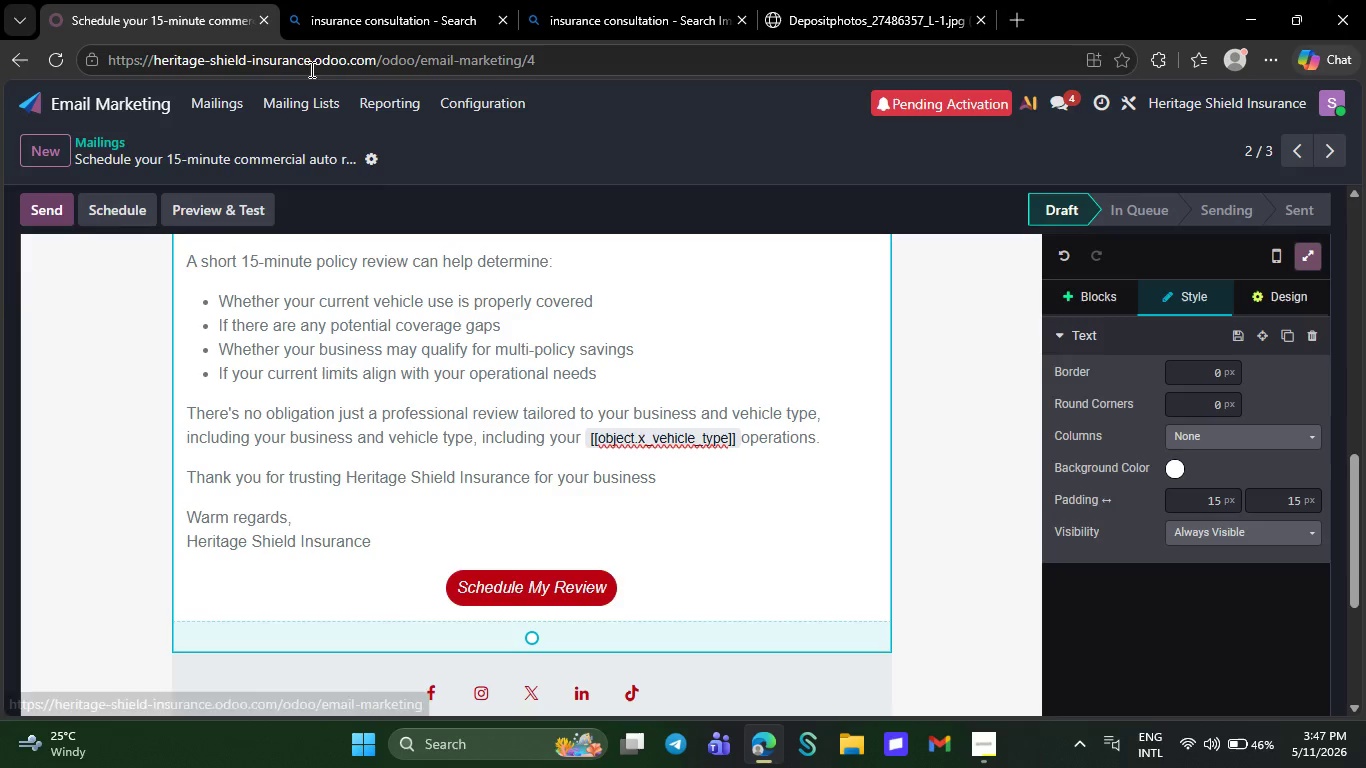 
double_click([389, 317])
 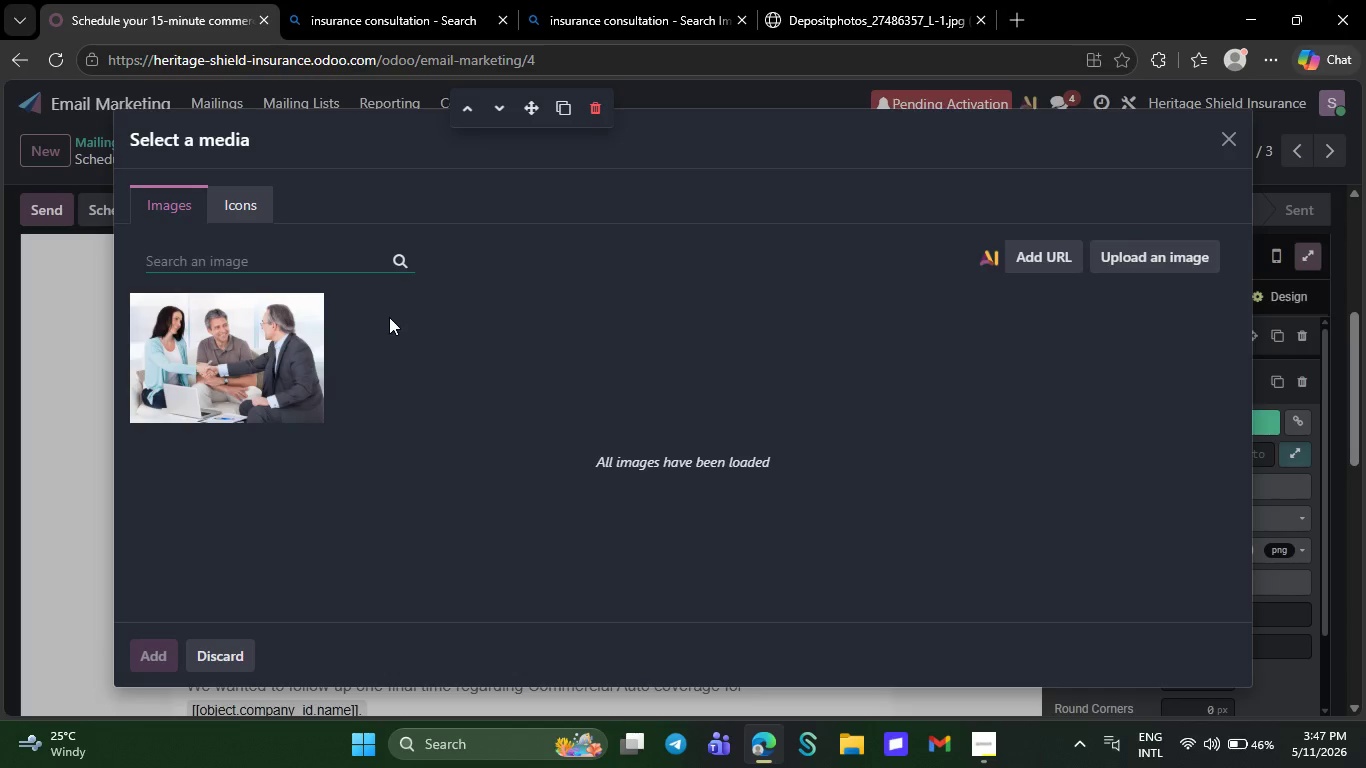 
wait(5.19)
 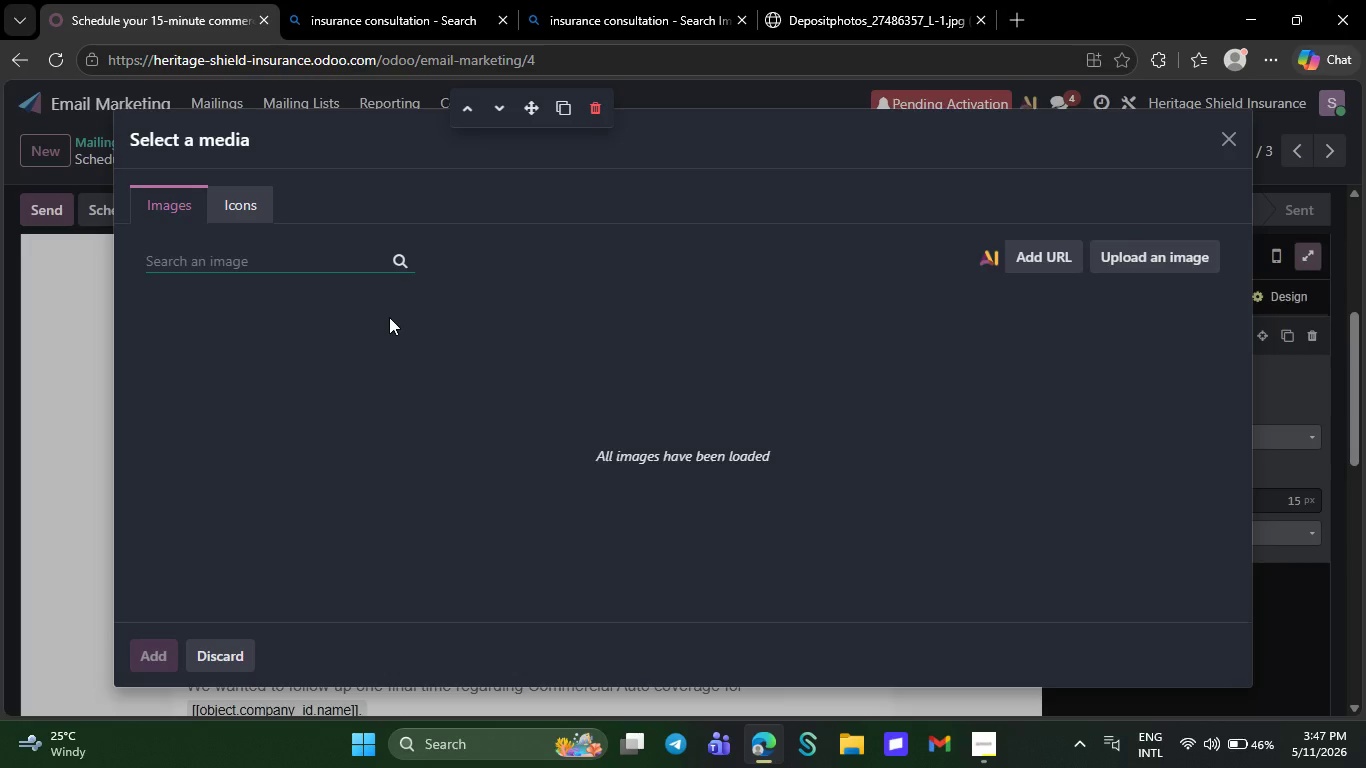 
left_click([249, 339])
 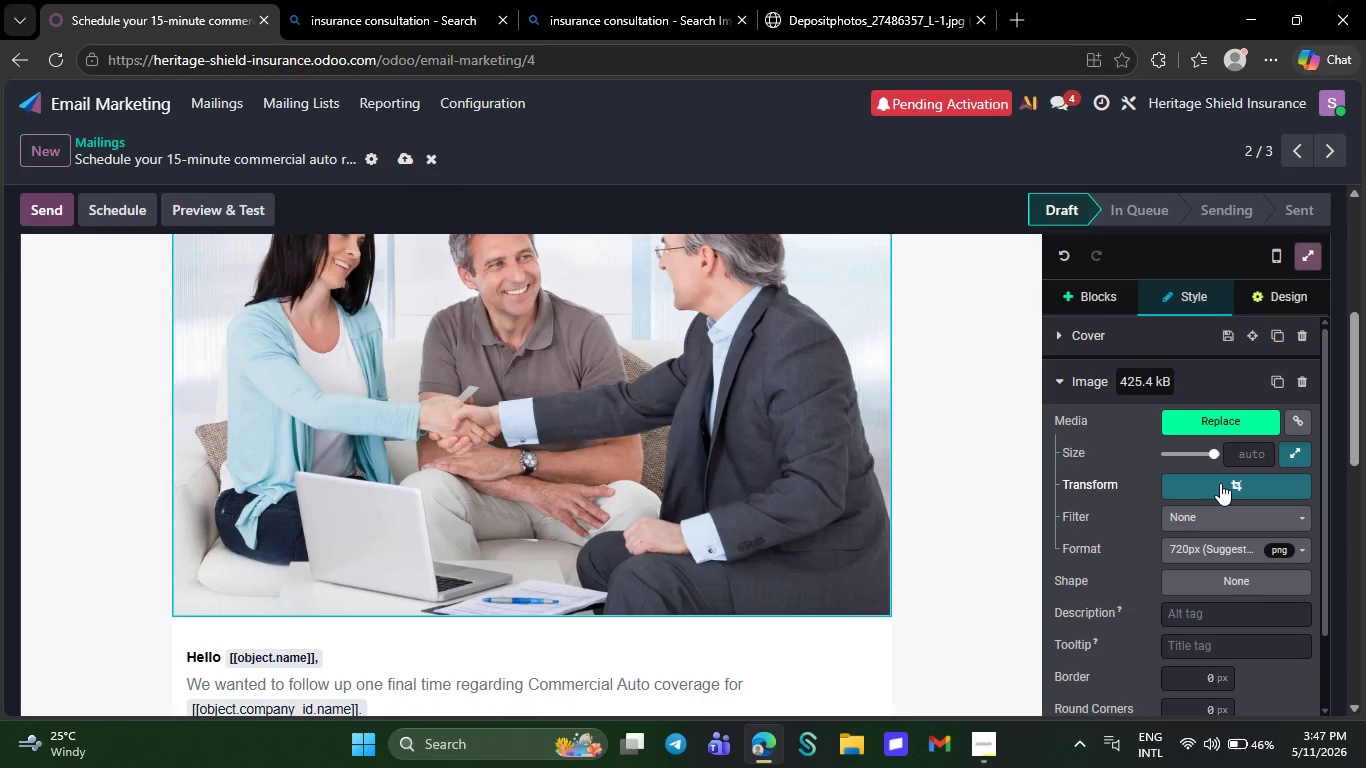 
left_click([1220, 483])
 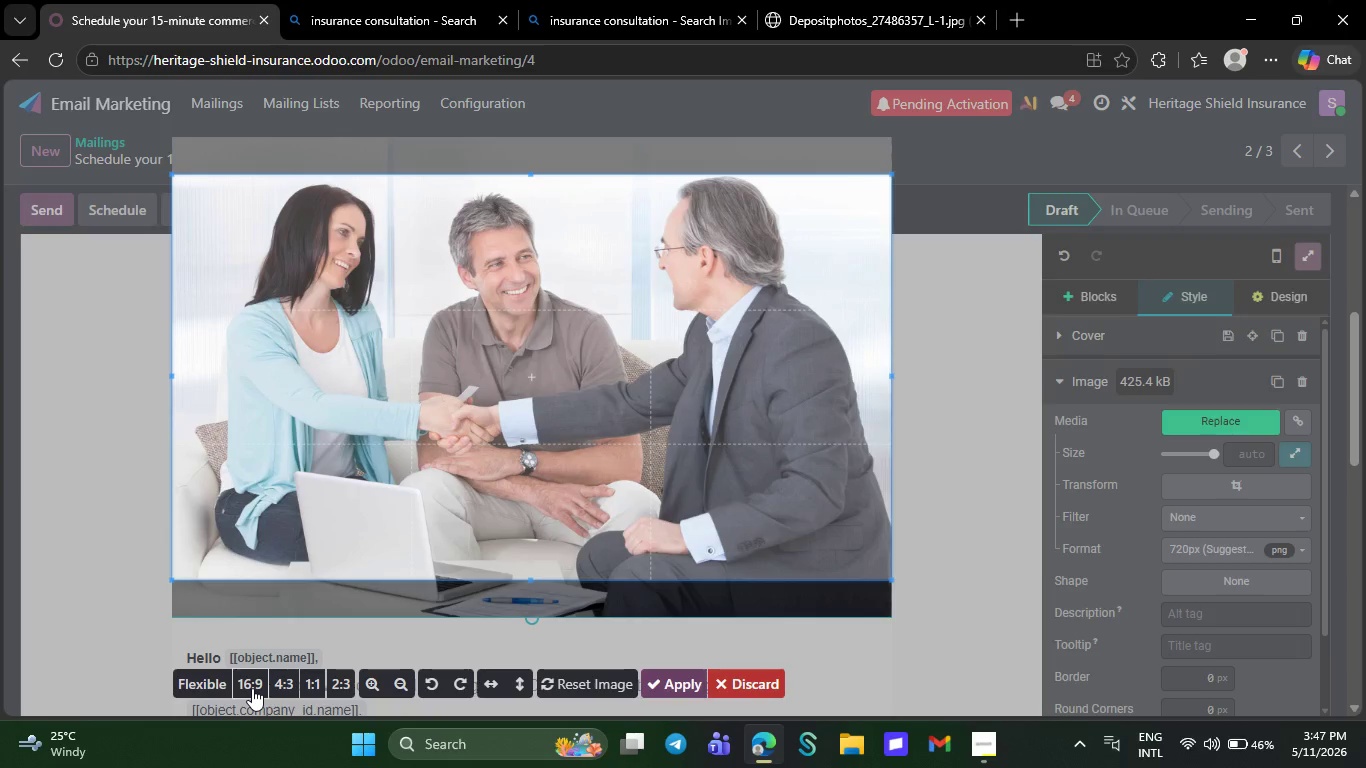 
left_click([252, 688])
 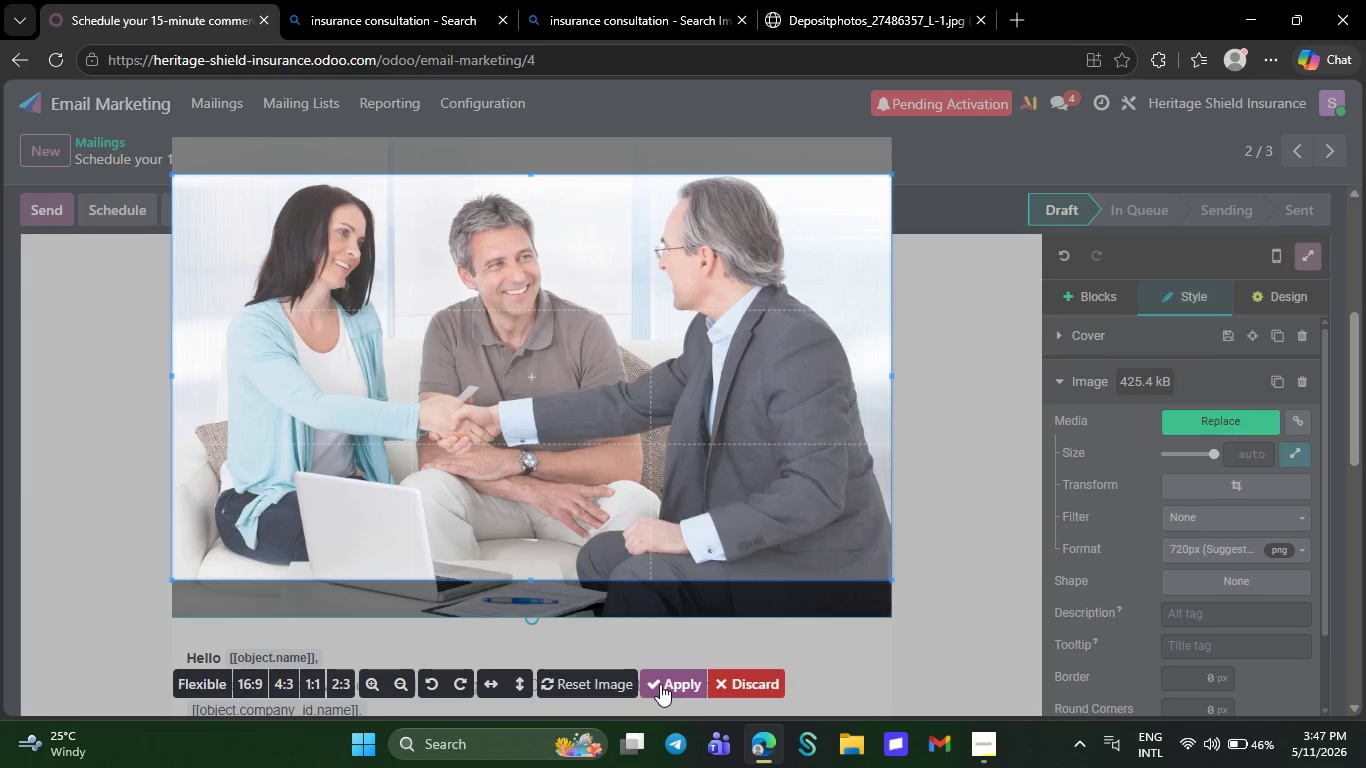 
left_click([660, 684])
 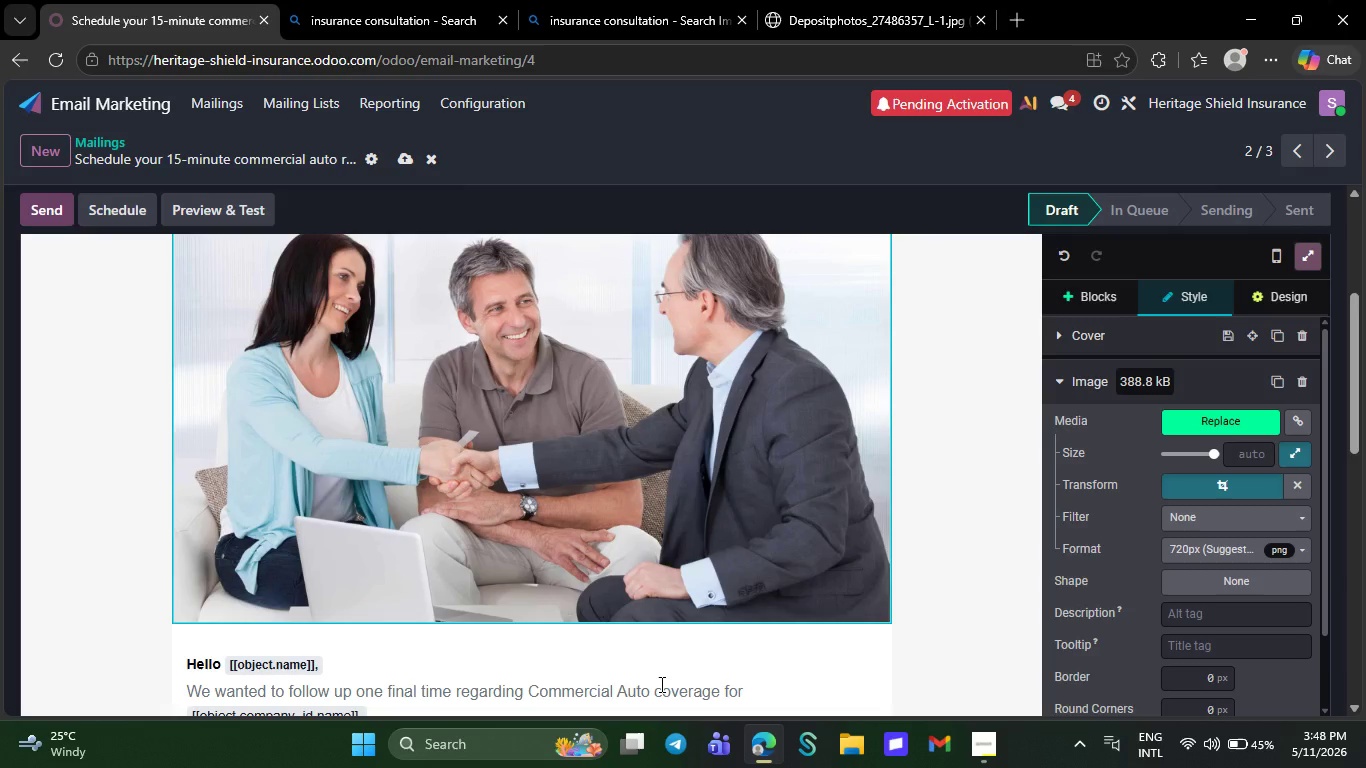 
wait(21.44)
 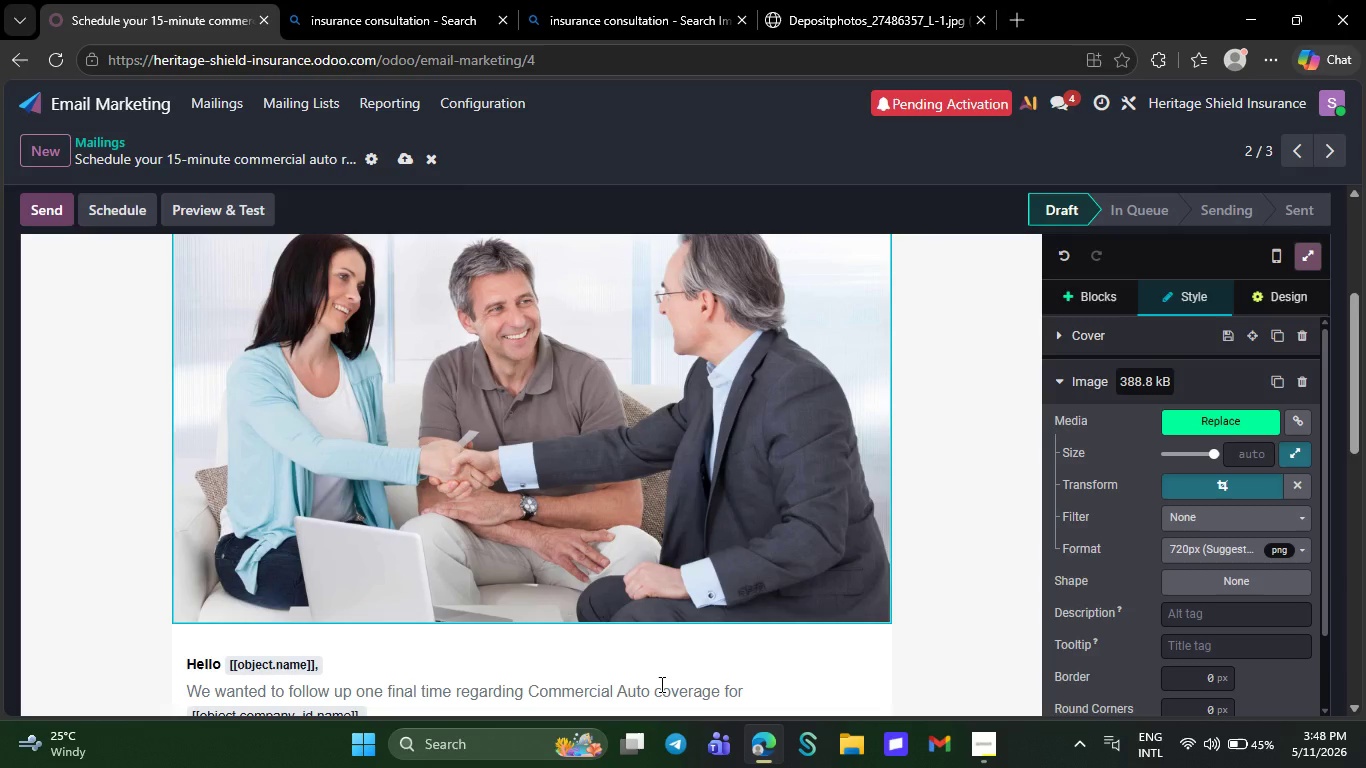 
left_click([401, 155])
 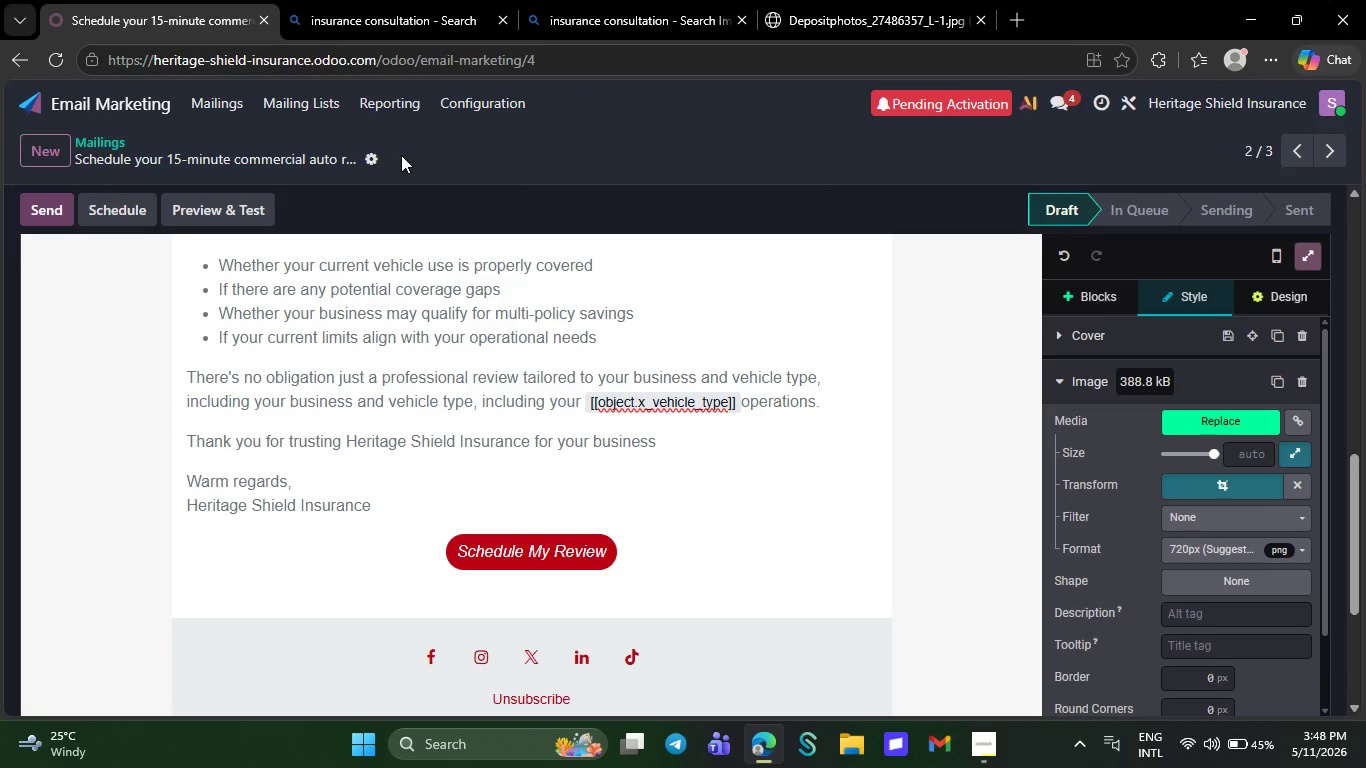 
wait(11.74)
 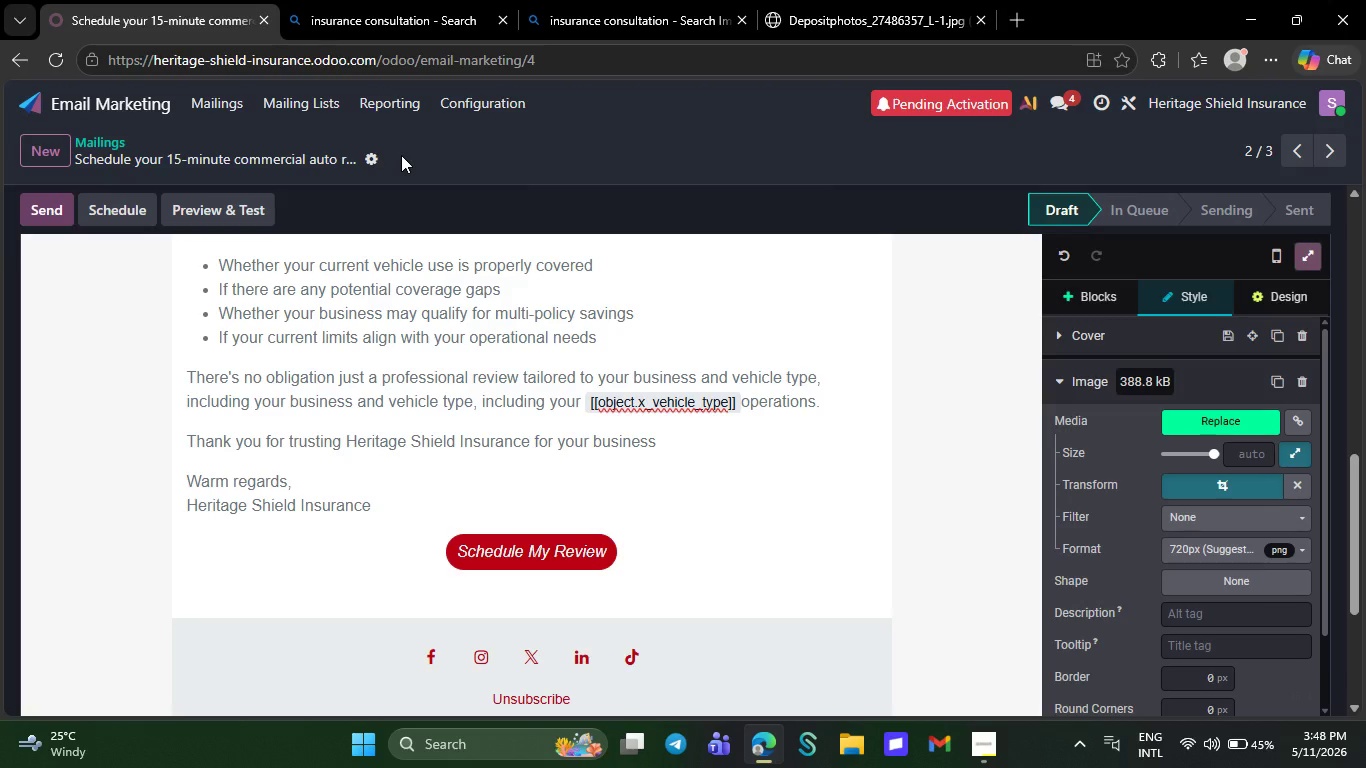 
left_click([229, 107])
 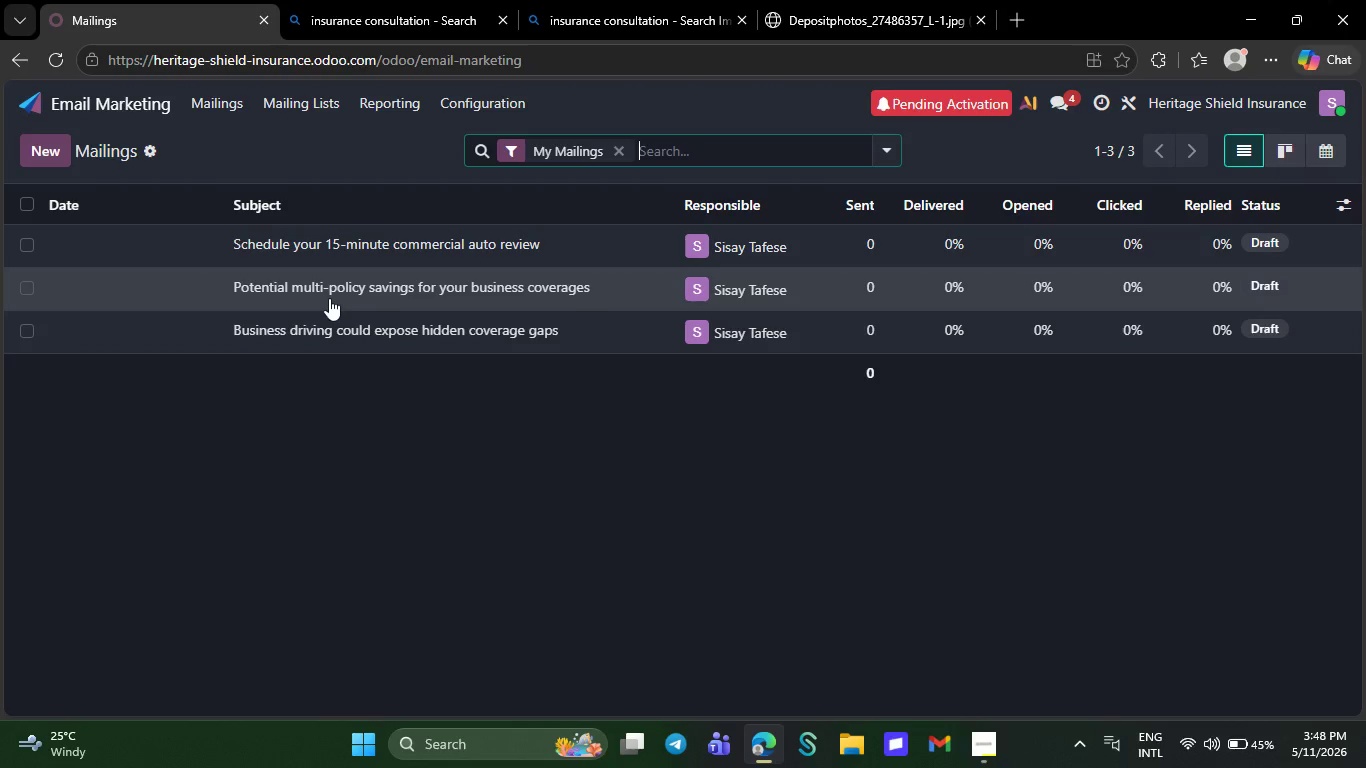 
left_click([329, 298])
 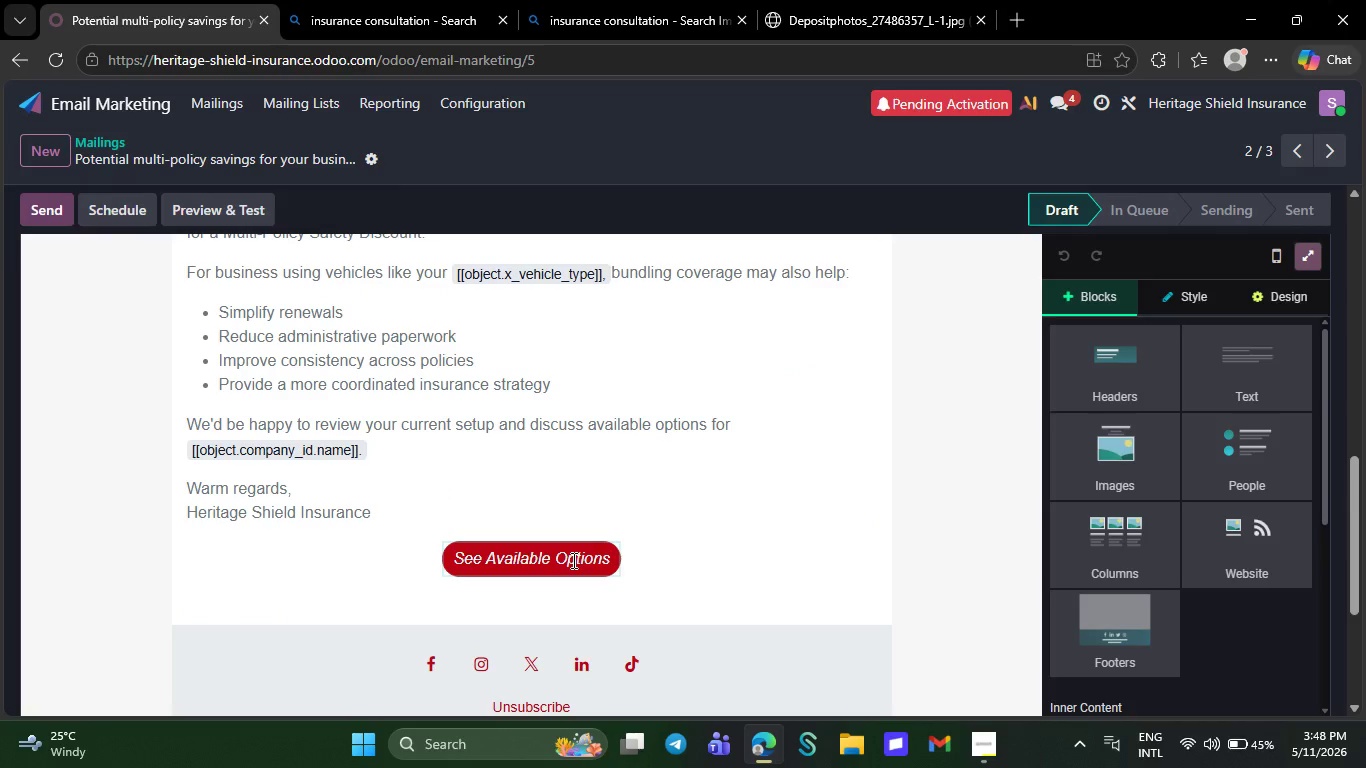 
left_click([572, 560])
 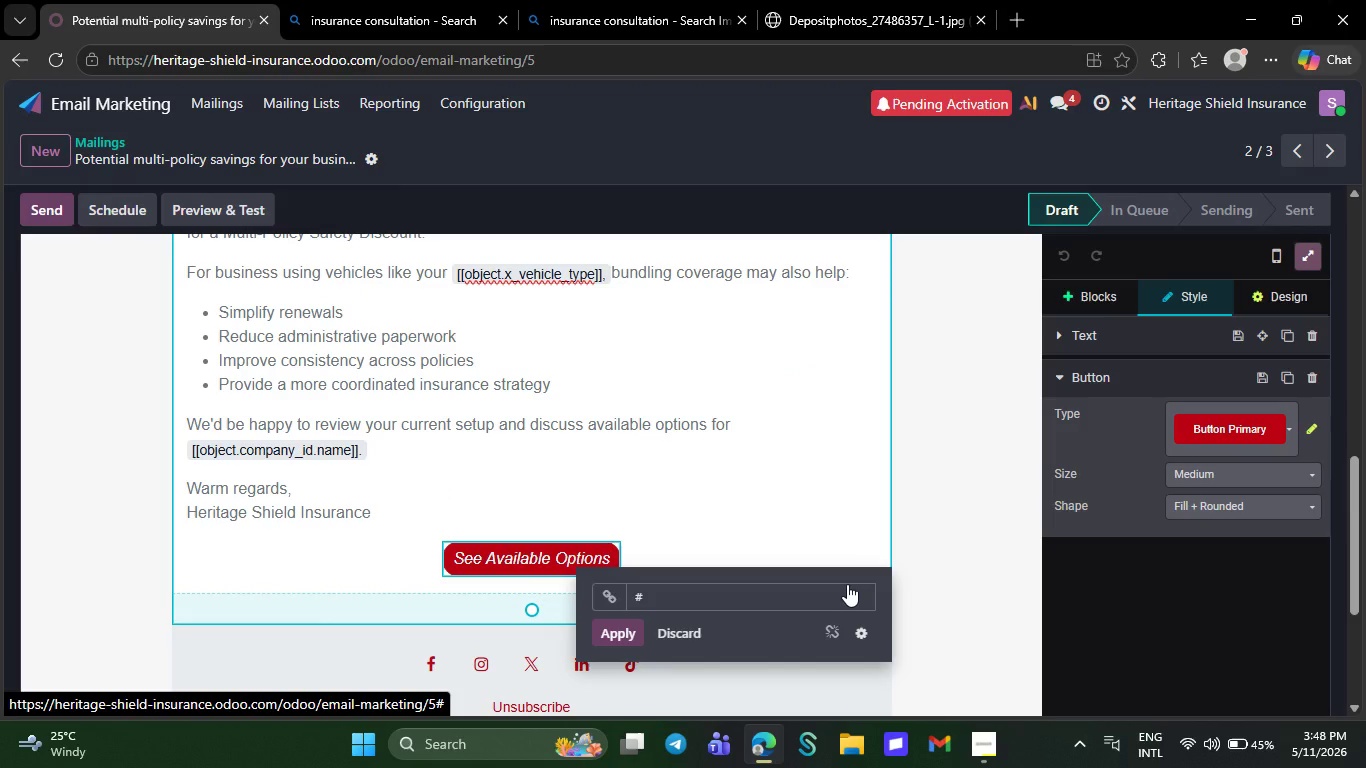 
left_click([847, 584])
 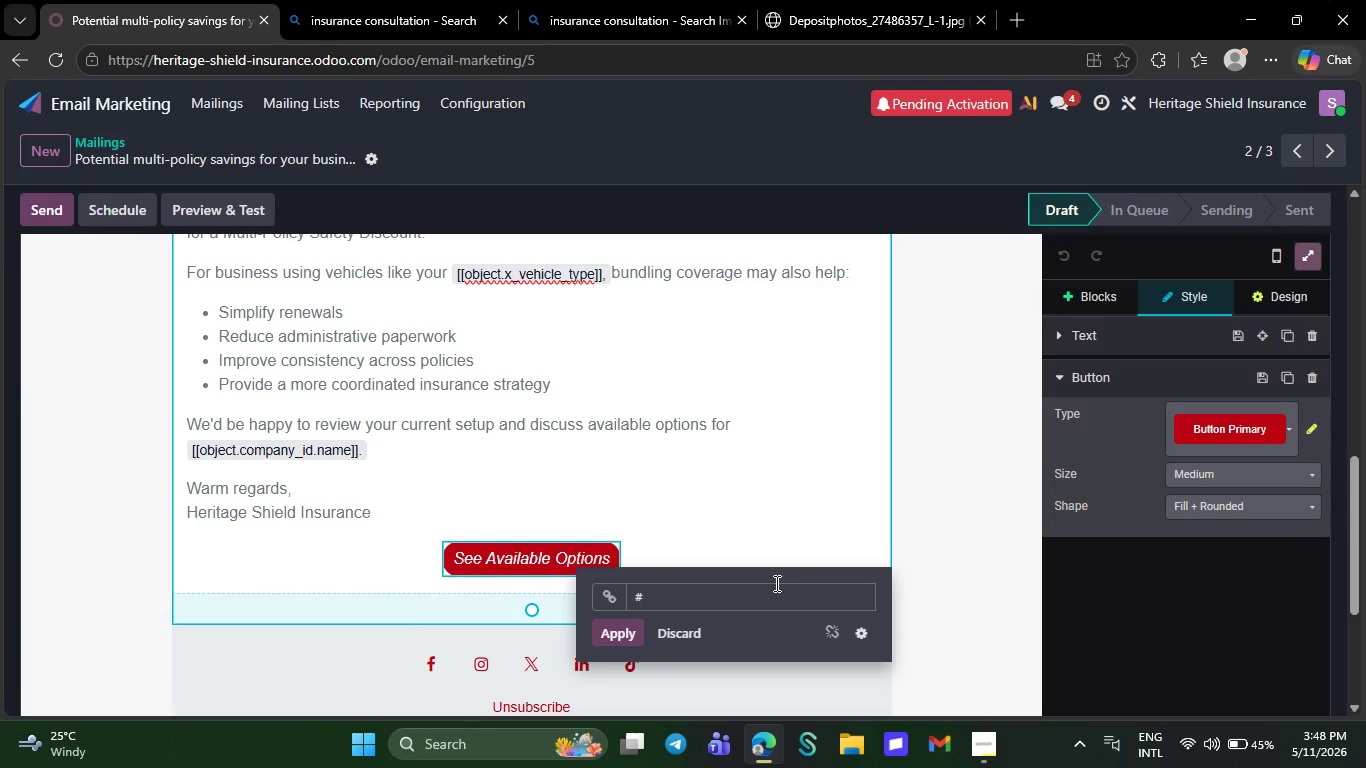 
left_click([775, 583])
 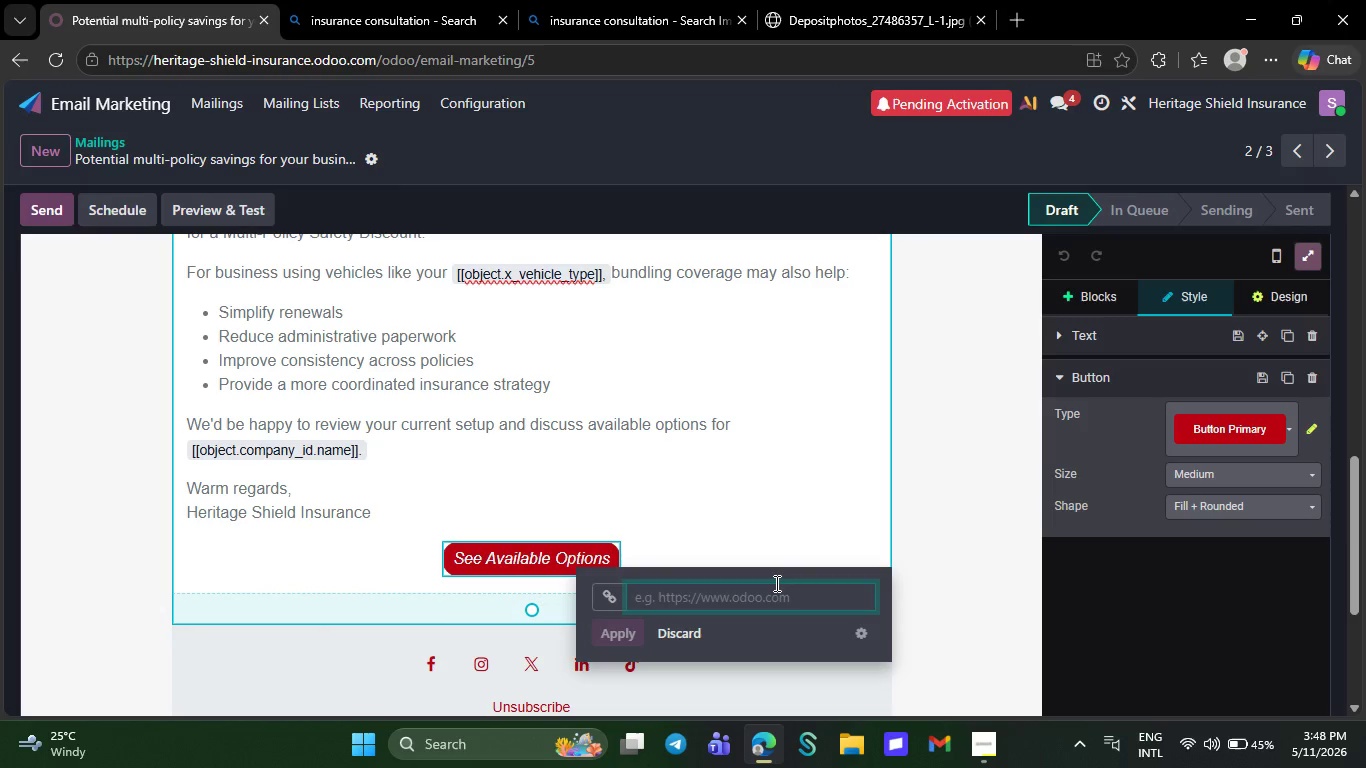 
key(Backspace)
 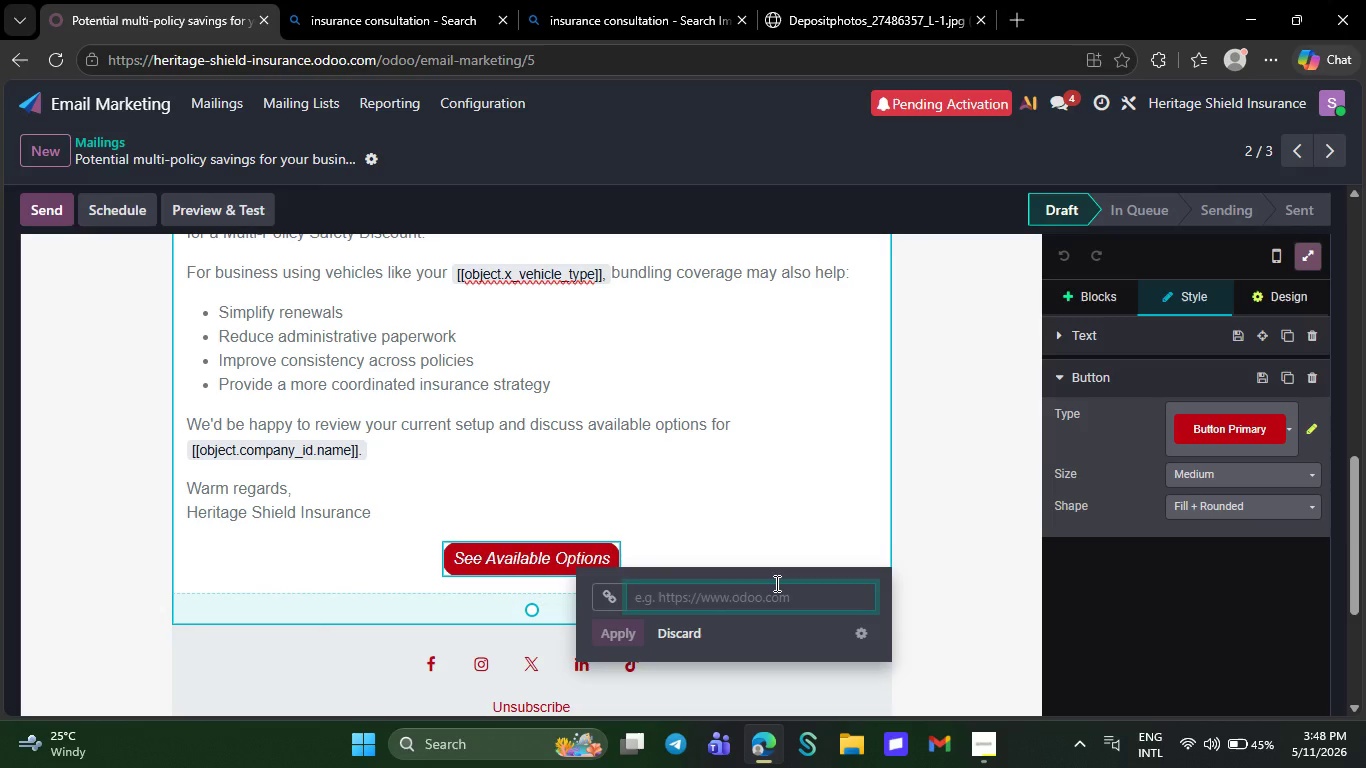 
wait(11.38)
 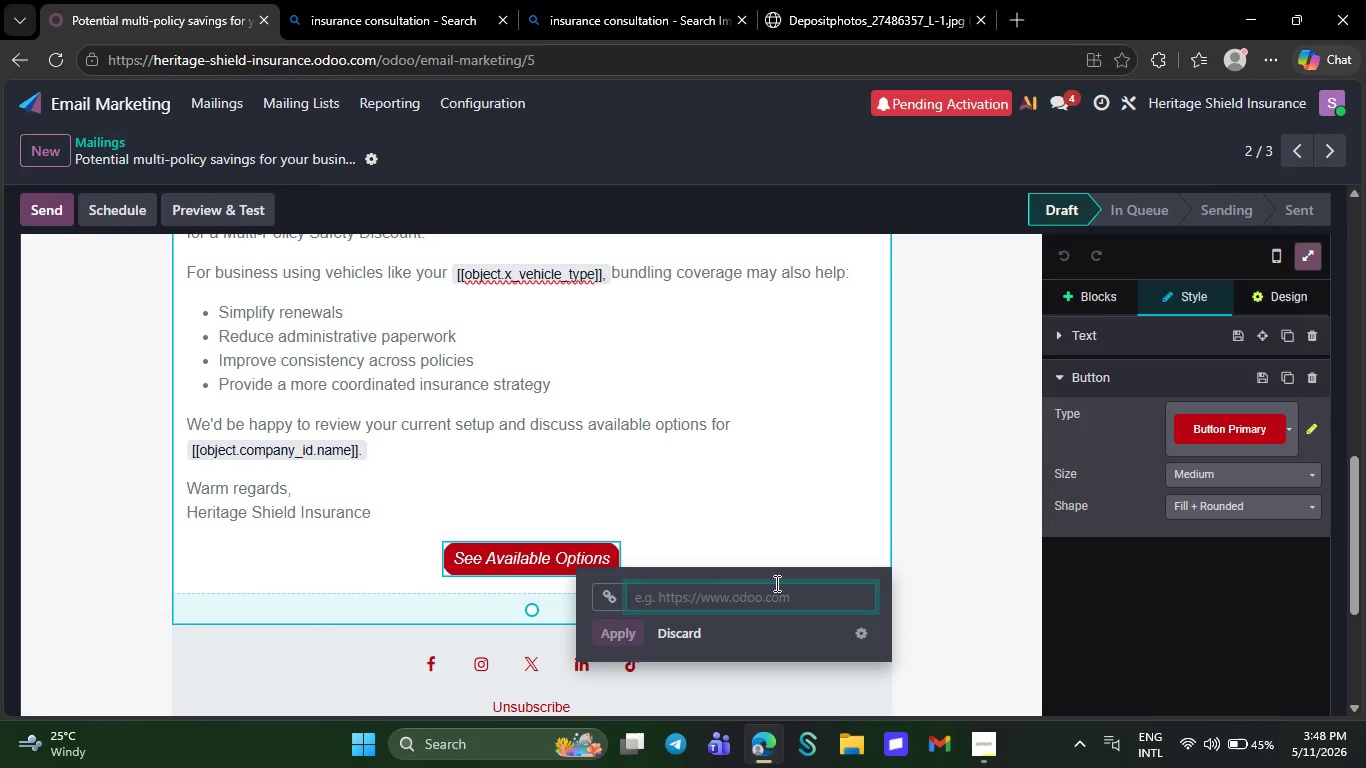 
type(hy)
key(Backspace)
type(ttps)
 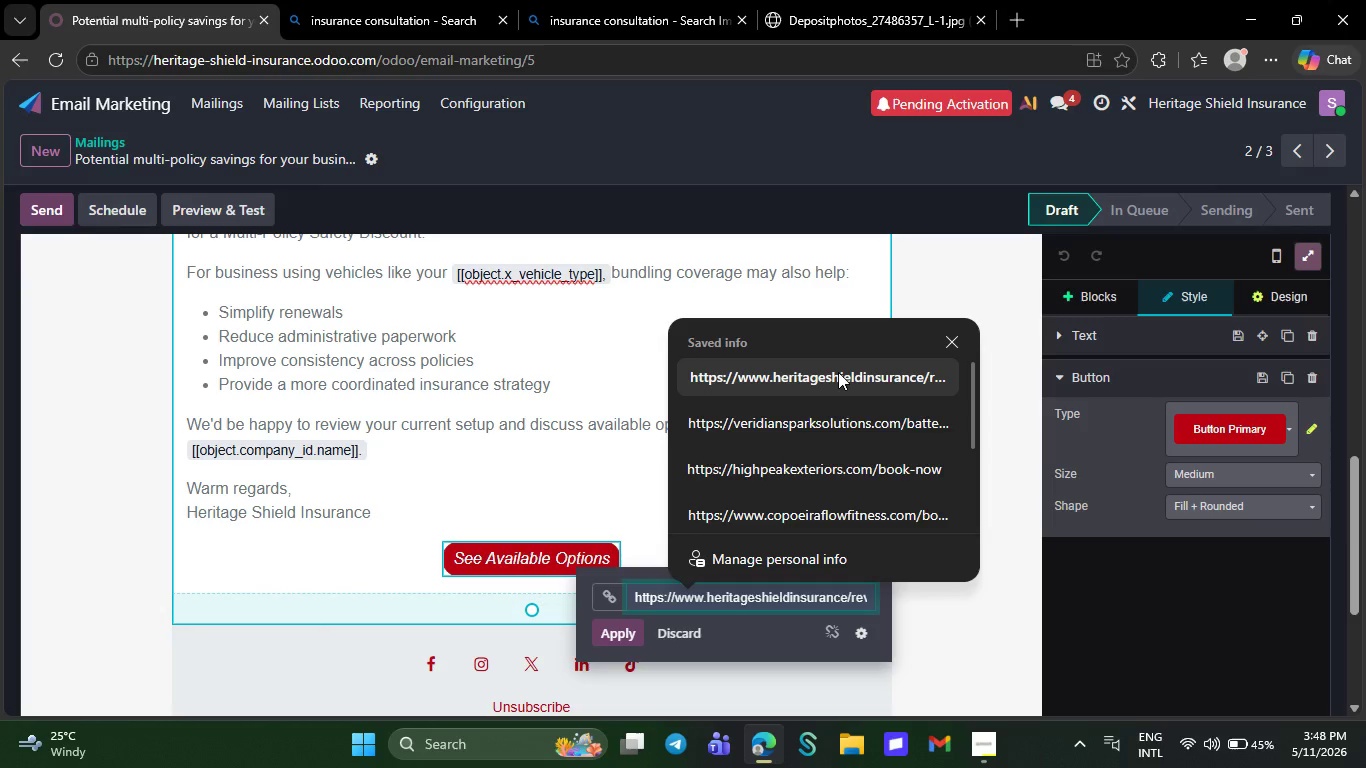 
left_click([838, 372])
 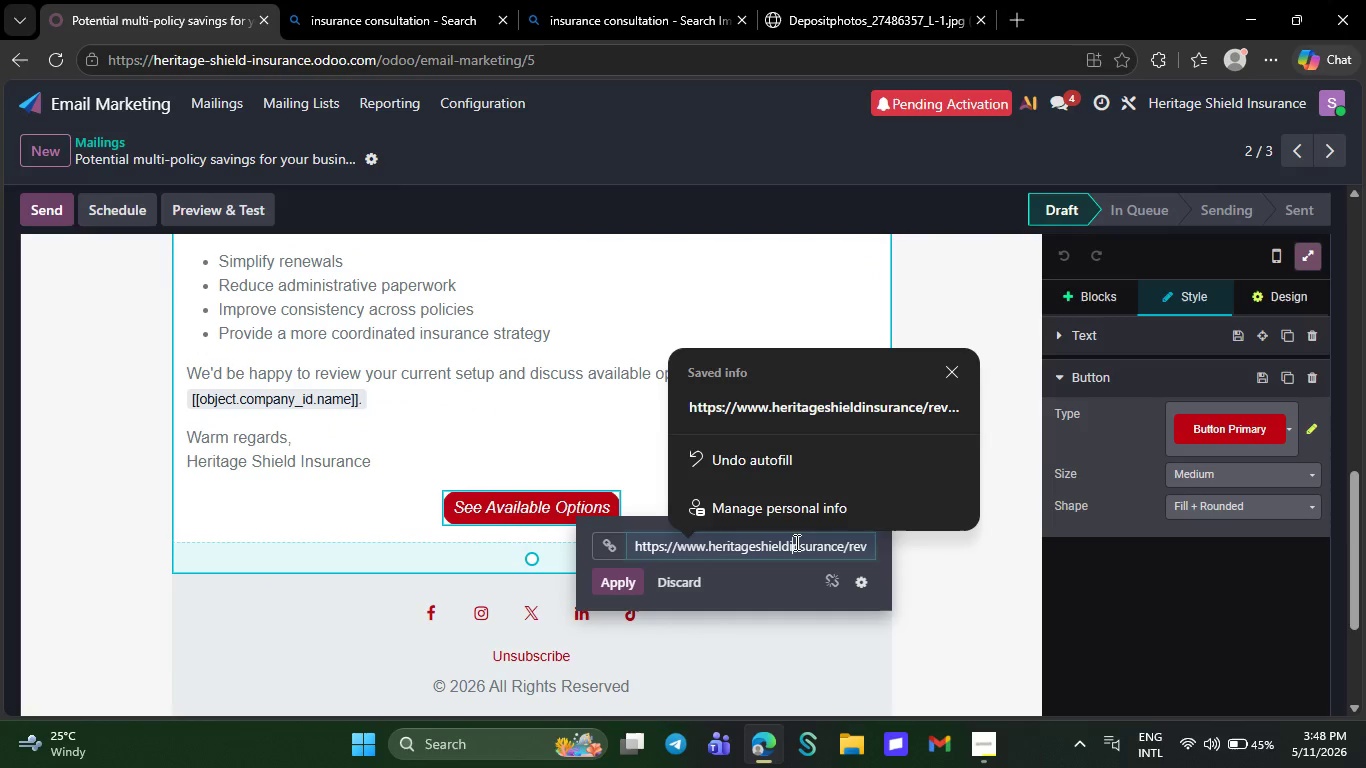 
left_click([795, 542])
 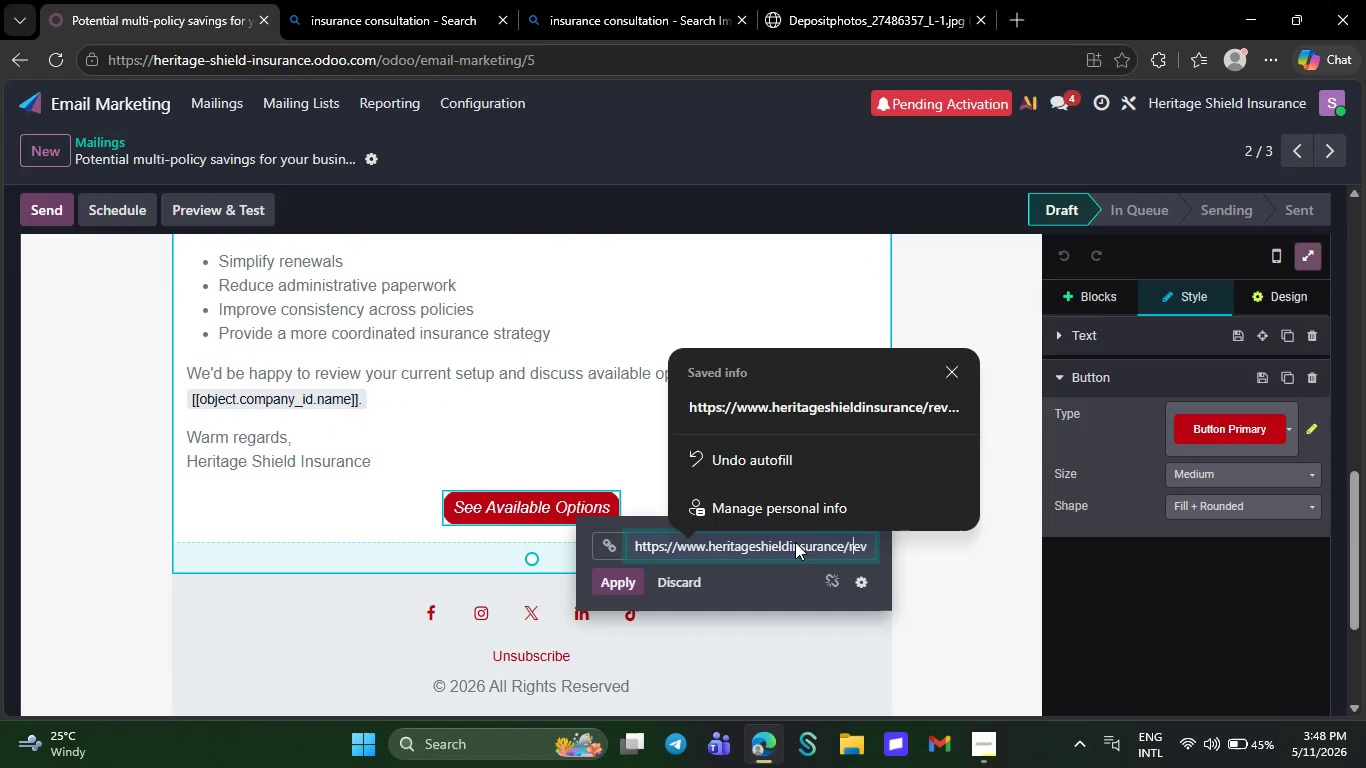 
hold_key(key=ArrowRight, duration=1.47)
 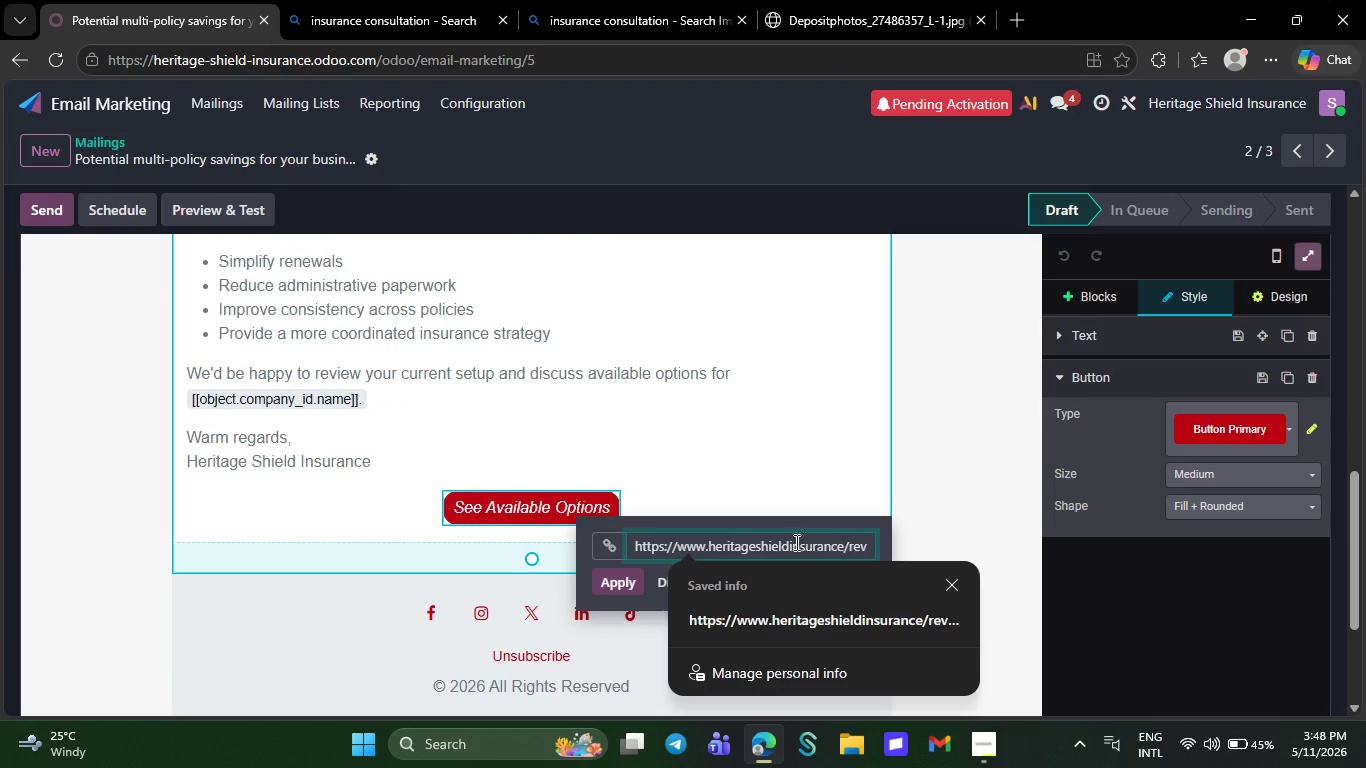 
key(Backspace)
key(Backspace)
key(Backspace)
key(Backspace)
key(Backspace)
key(Backspace)
type(available-optio)
 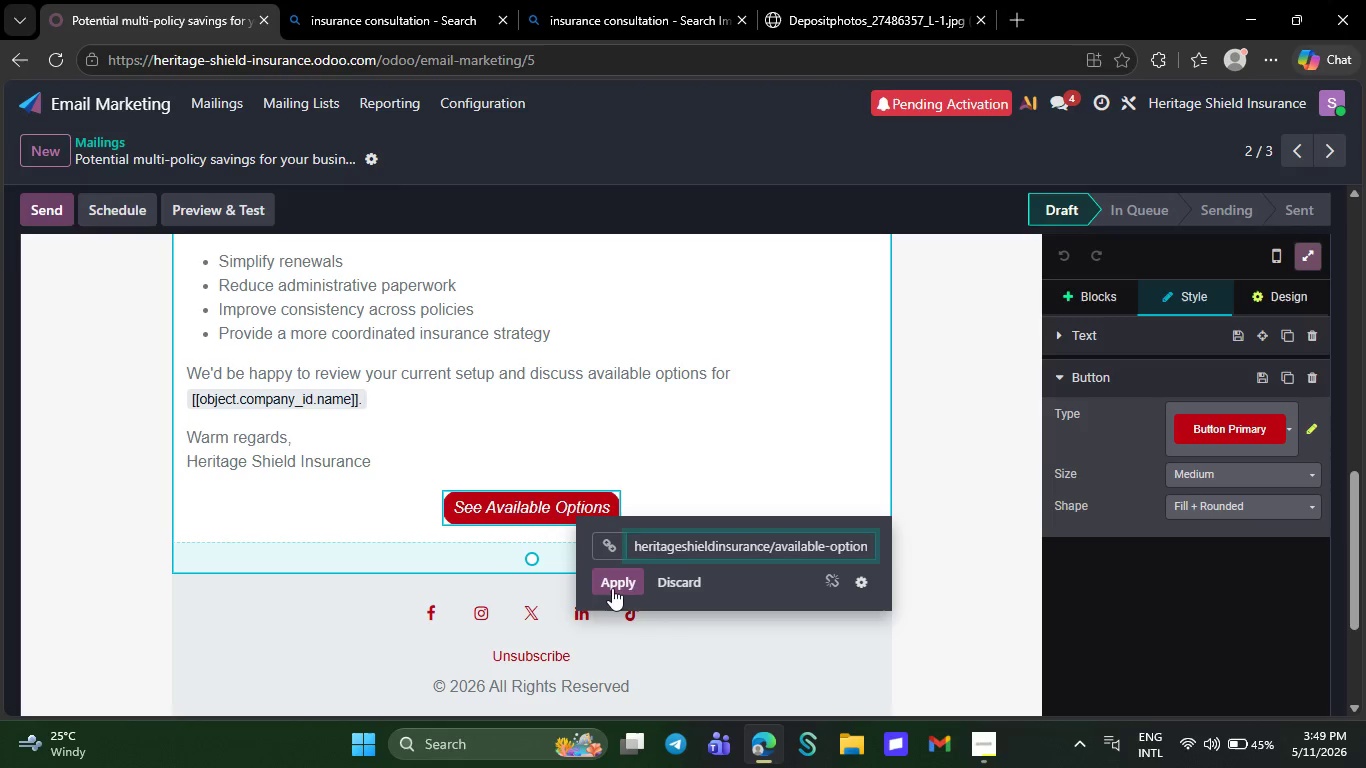 
key(N)
 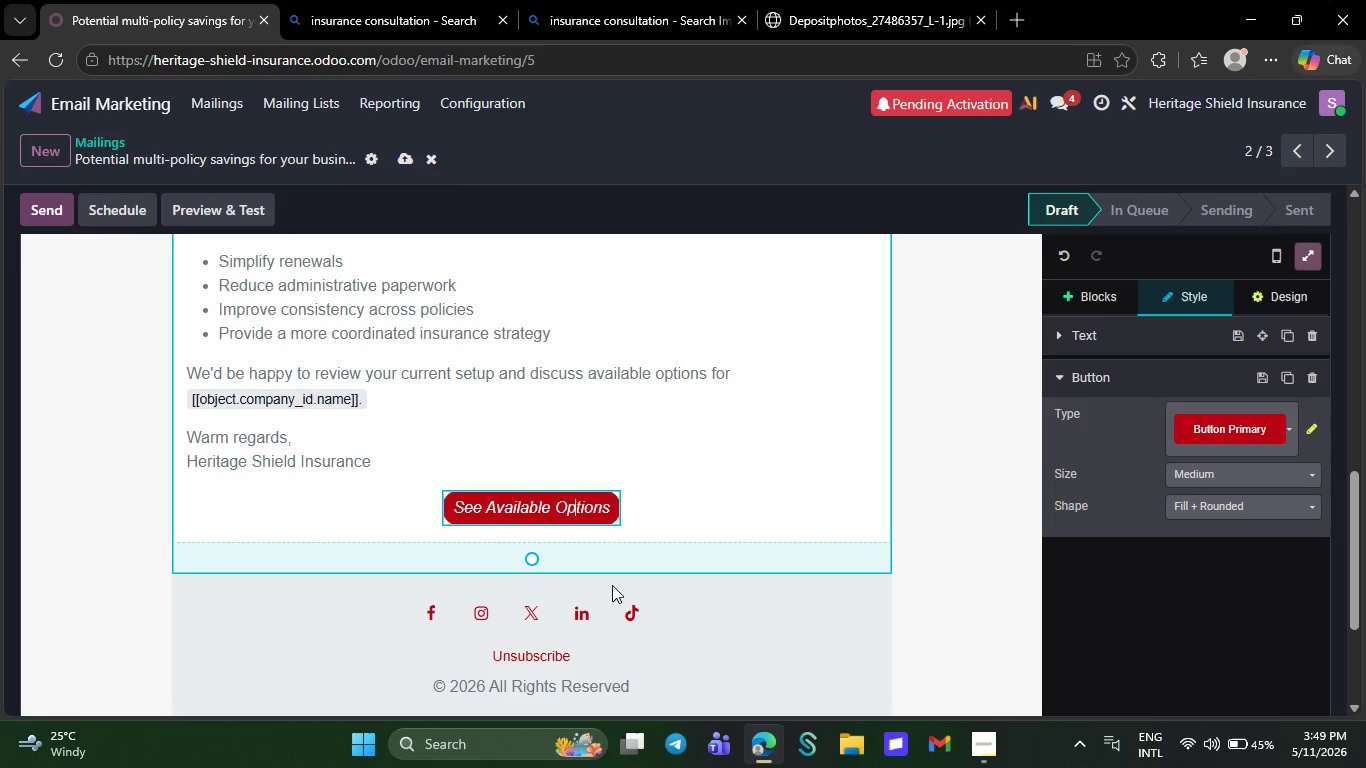 
left_click([612, 585])
 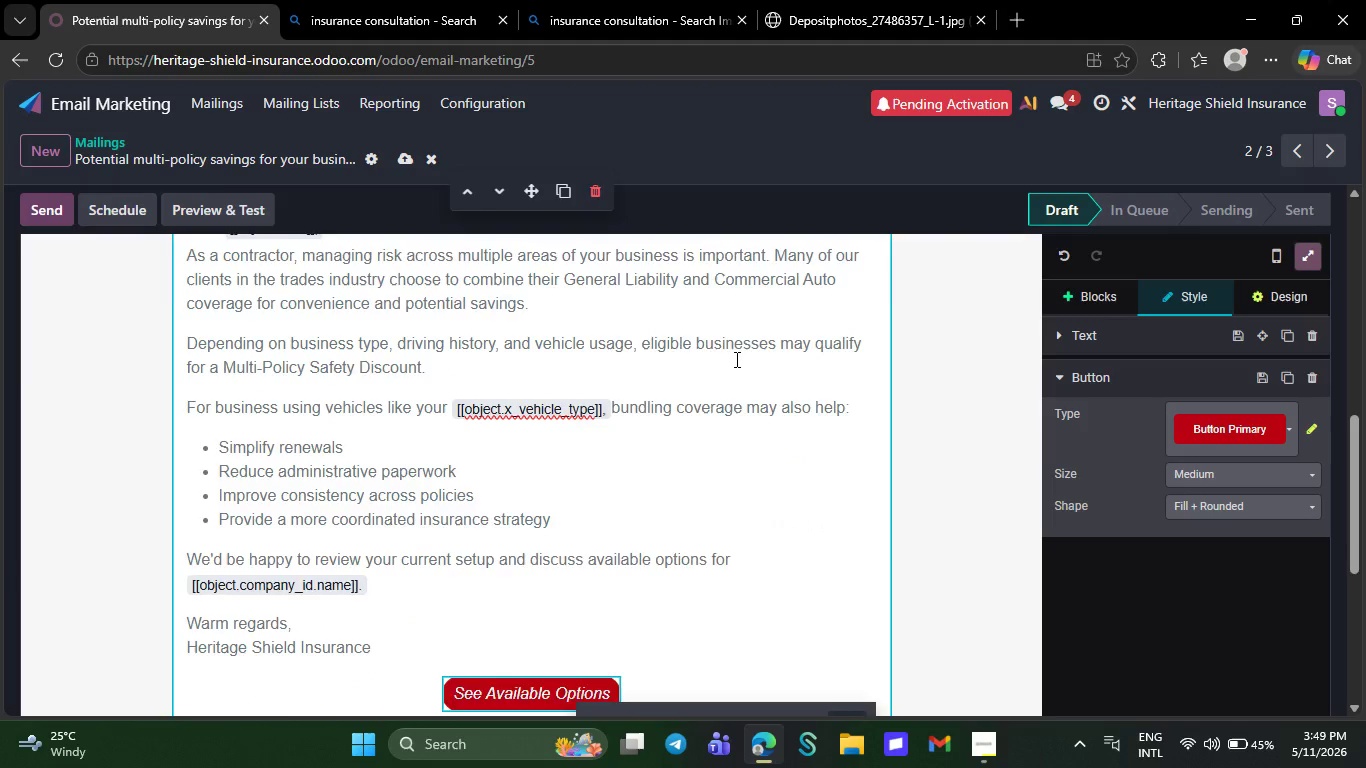 
wait(15.02)
 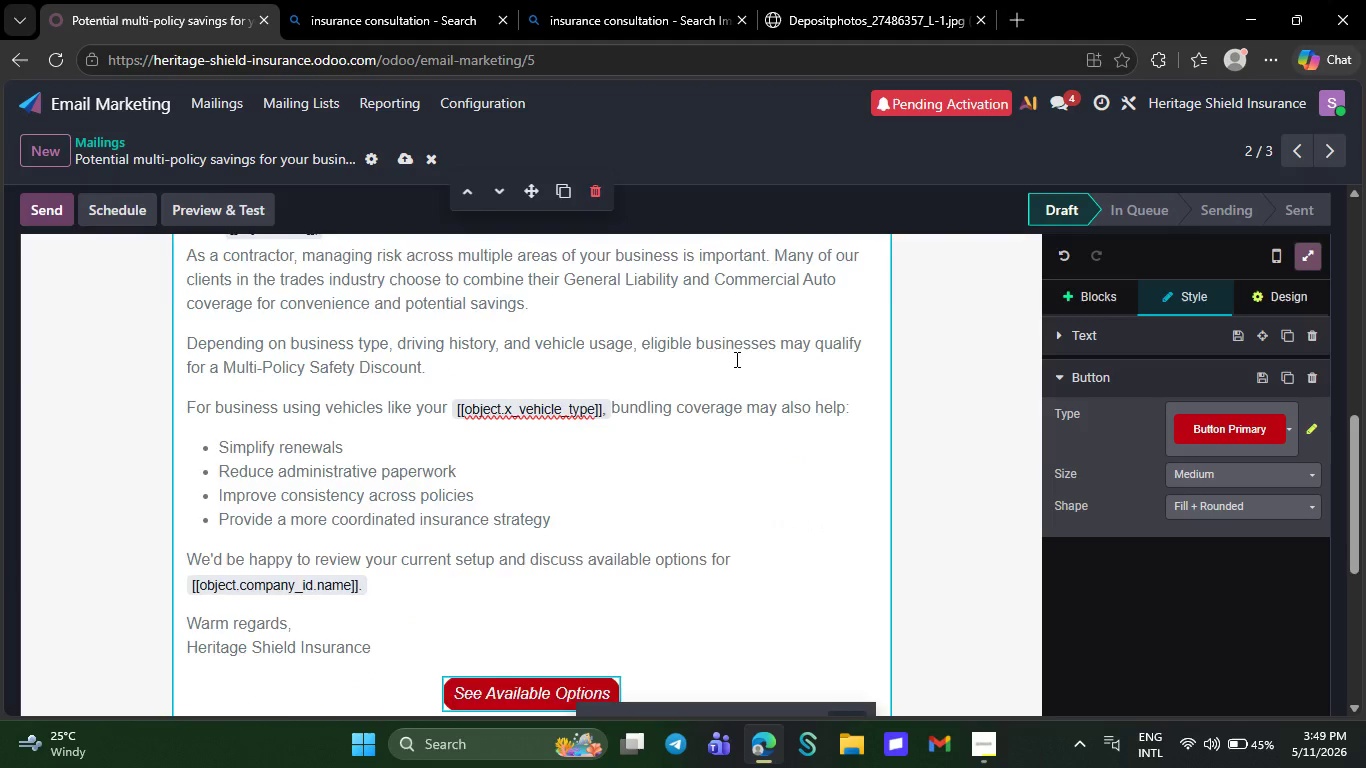 
left_click([399, 160])
 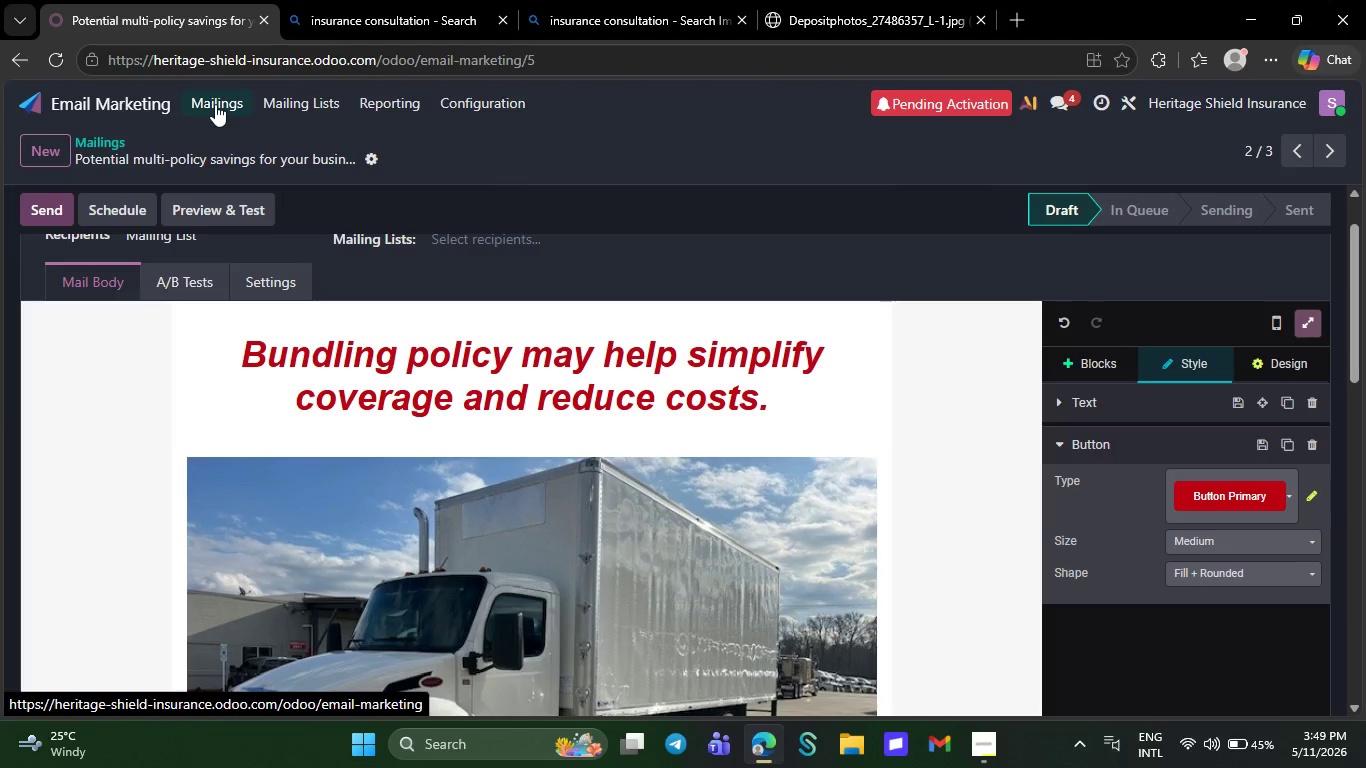 
left_click([215, 104])
 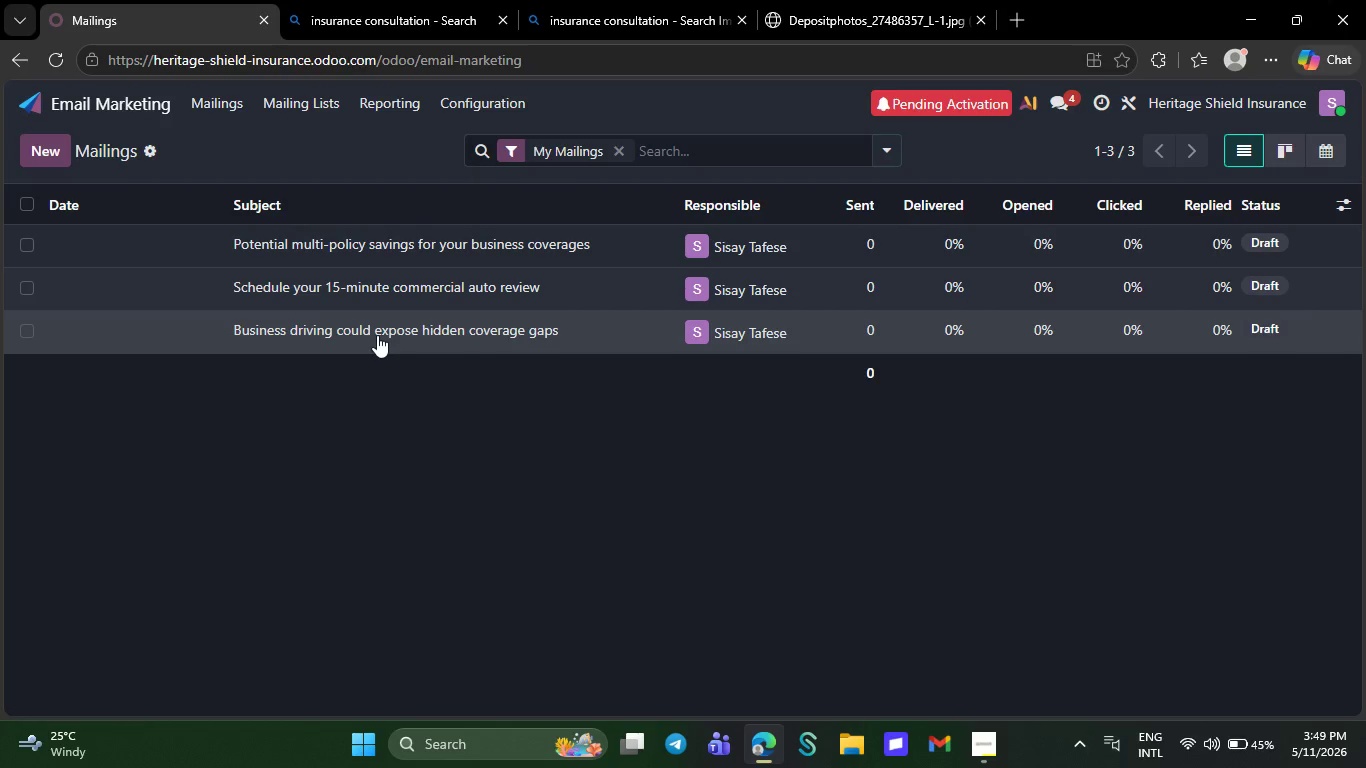 
left_click([377, 335])
 